 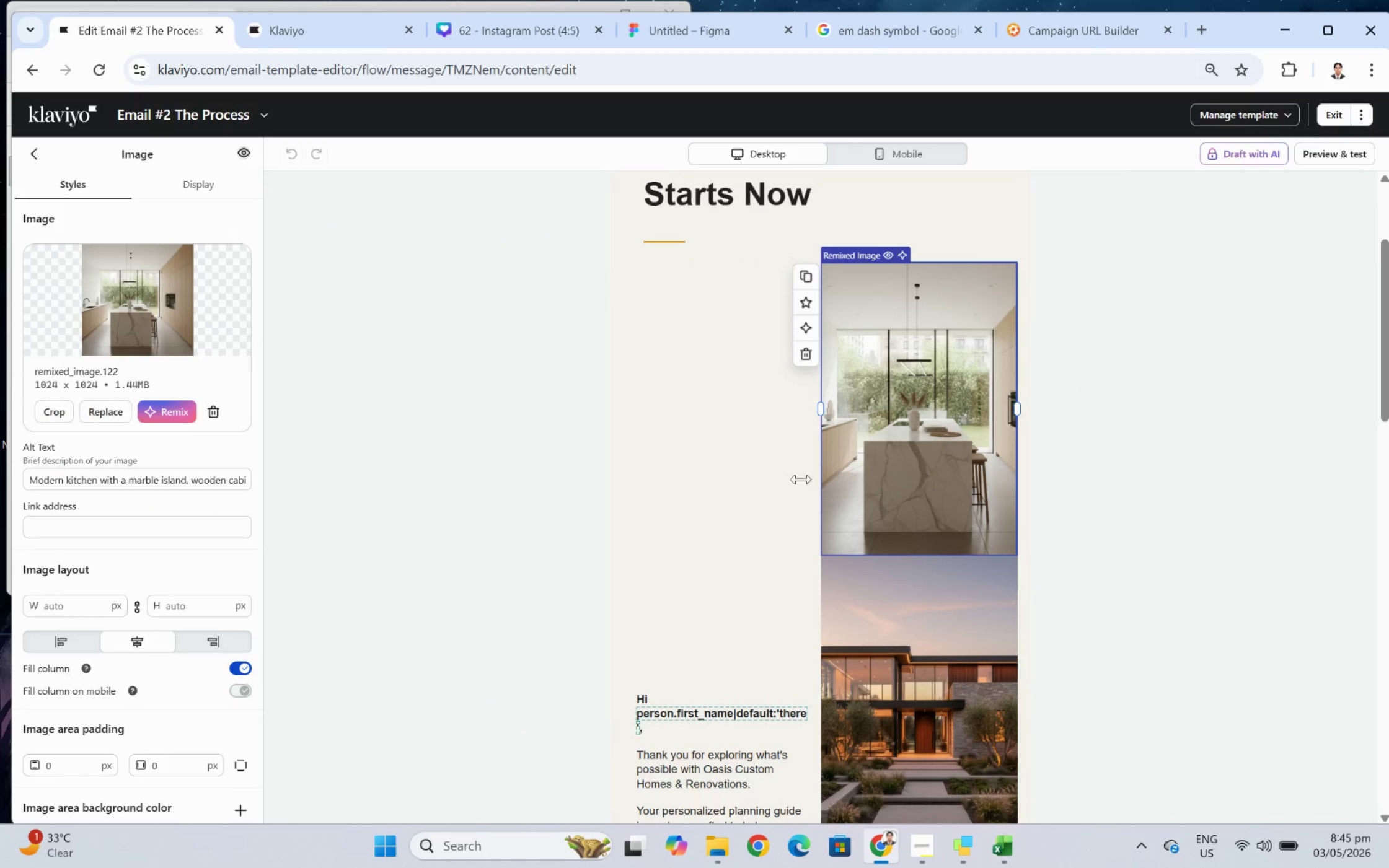 
left_click([805, 348])
 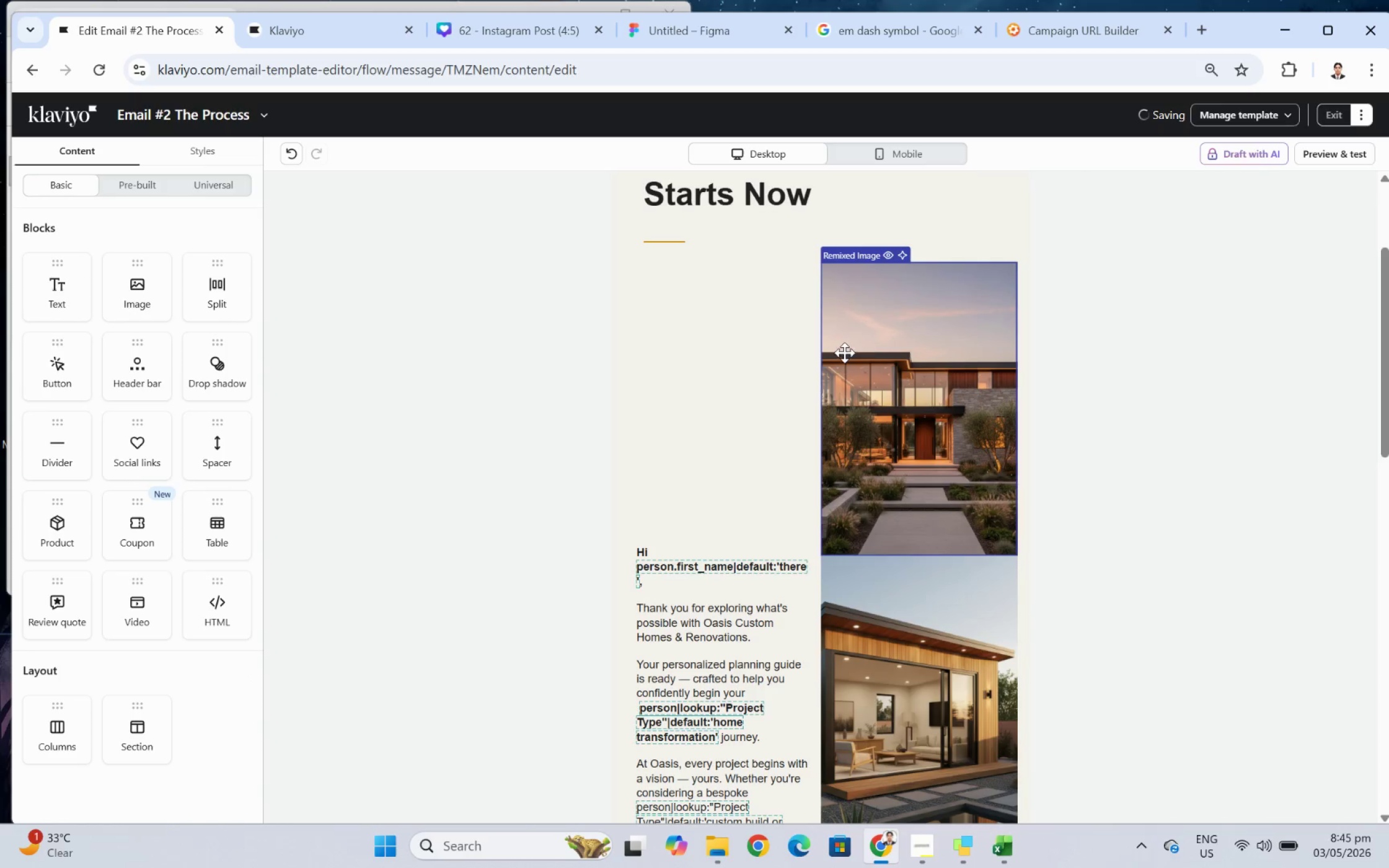 
left_click([893, 352])
 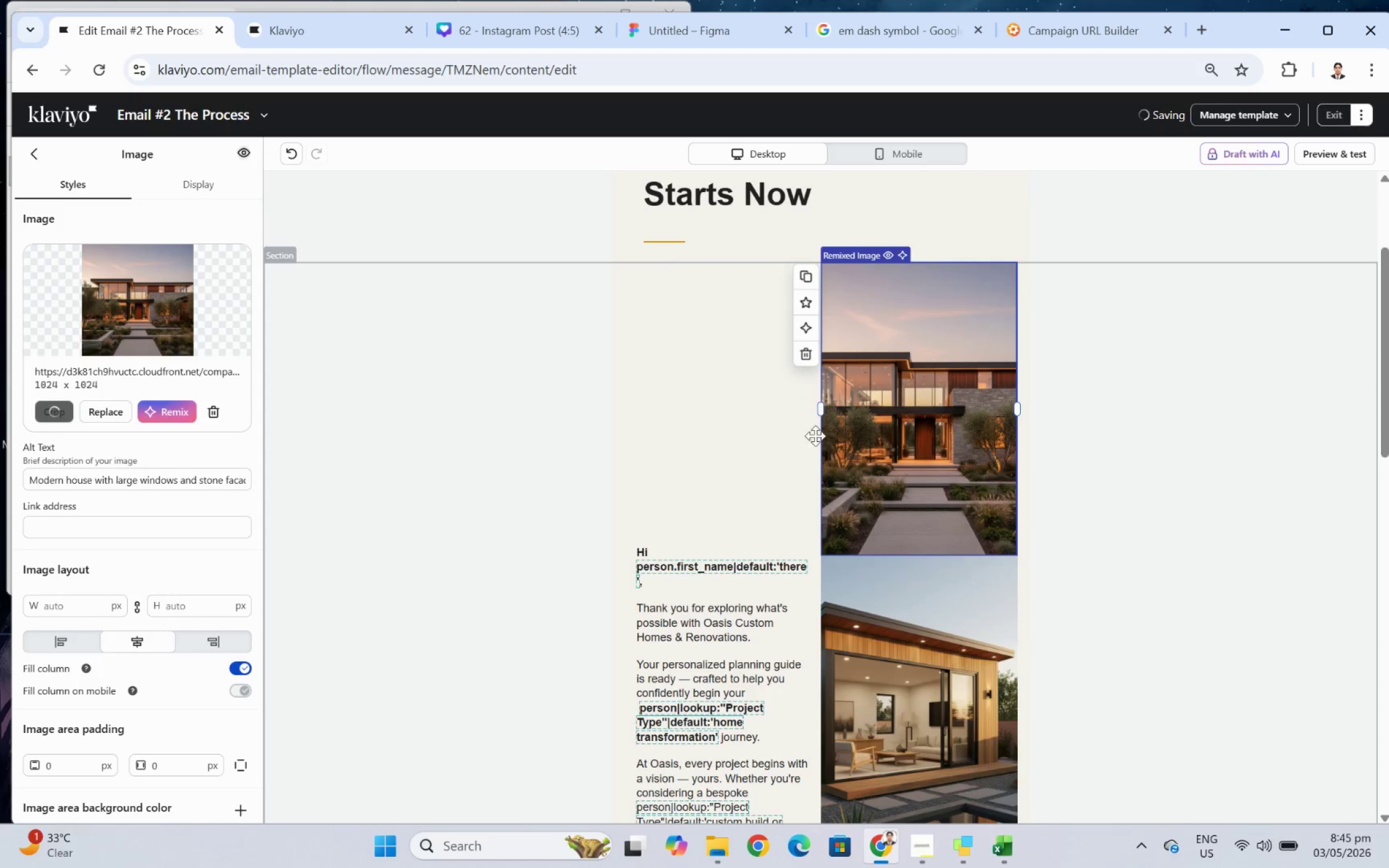 
left_click([904, 647])
 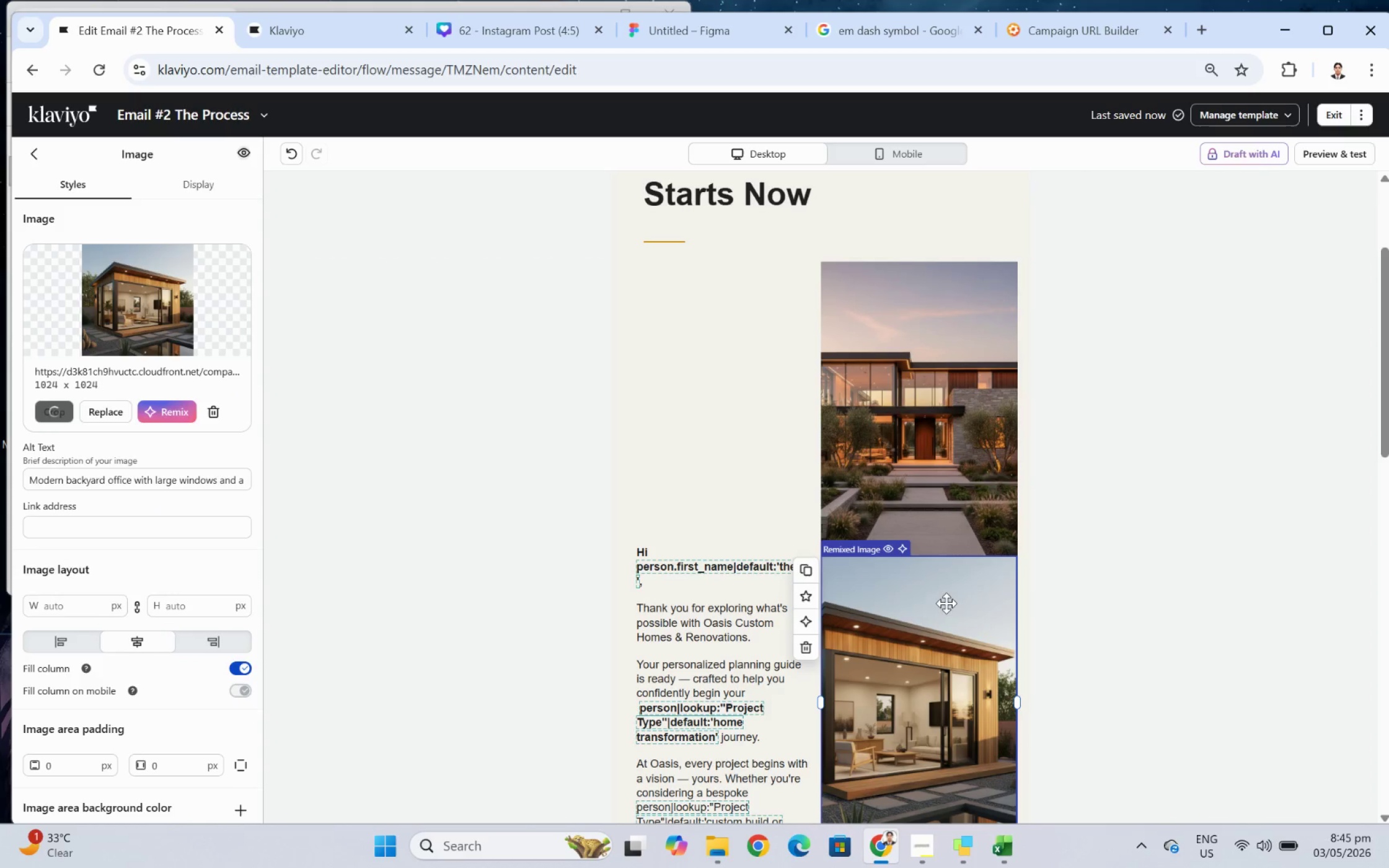 
scroll: coordinate [951, 597], scroll_direction: down, amount: 1.0
 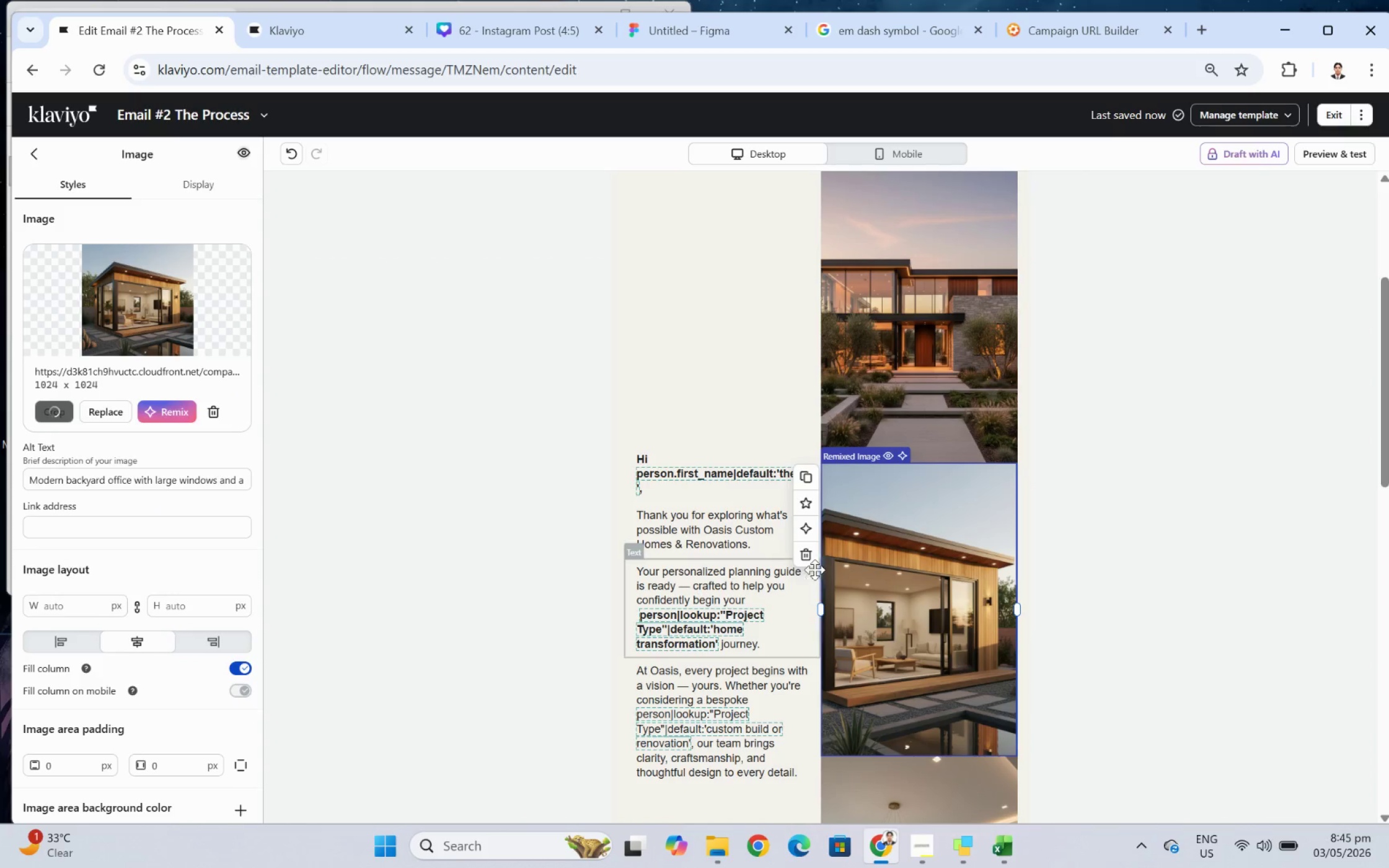 
left_click([807, 555])
 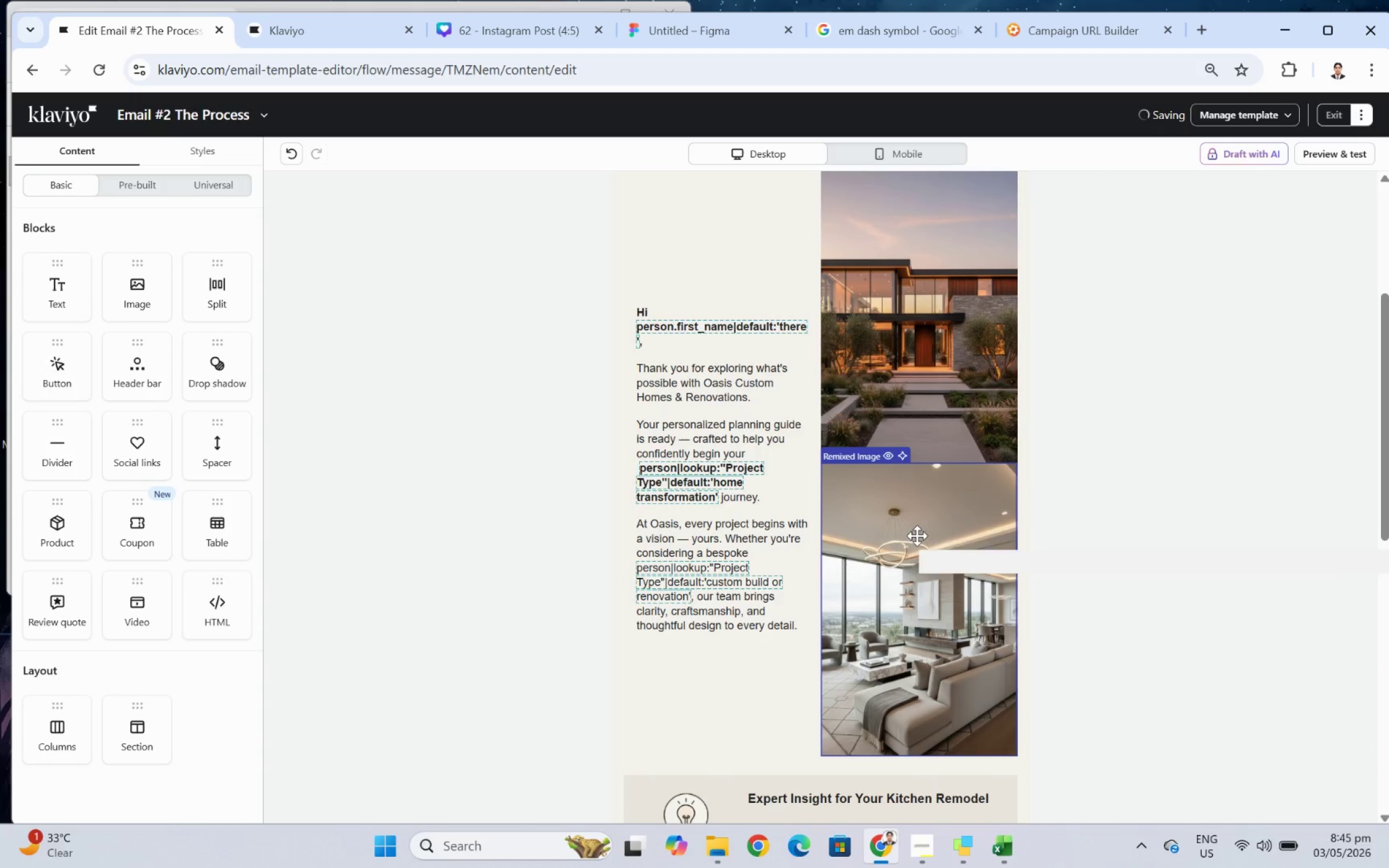 
left_click([946, 403])
 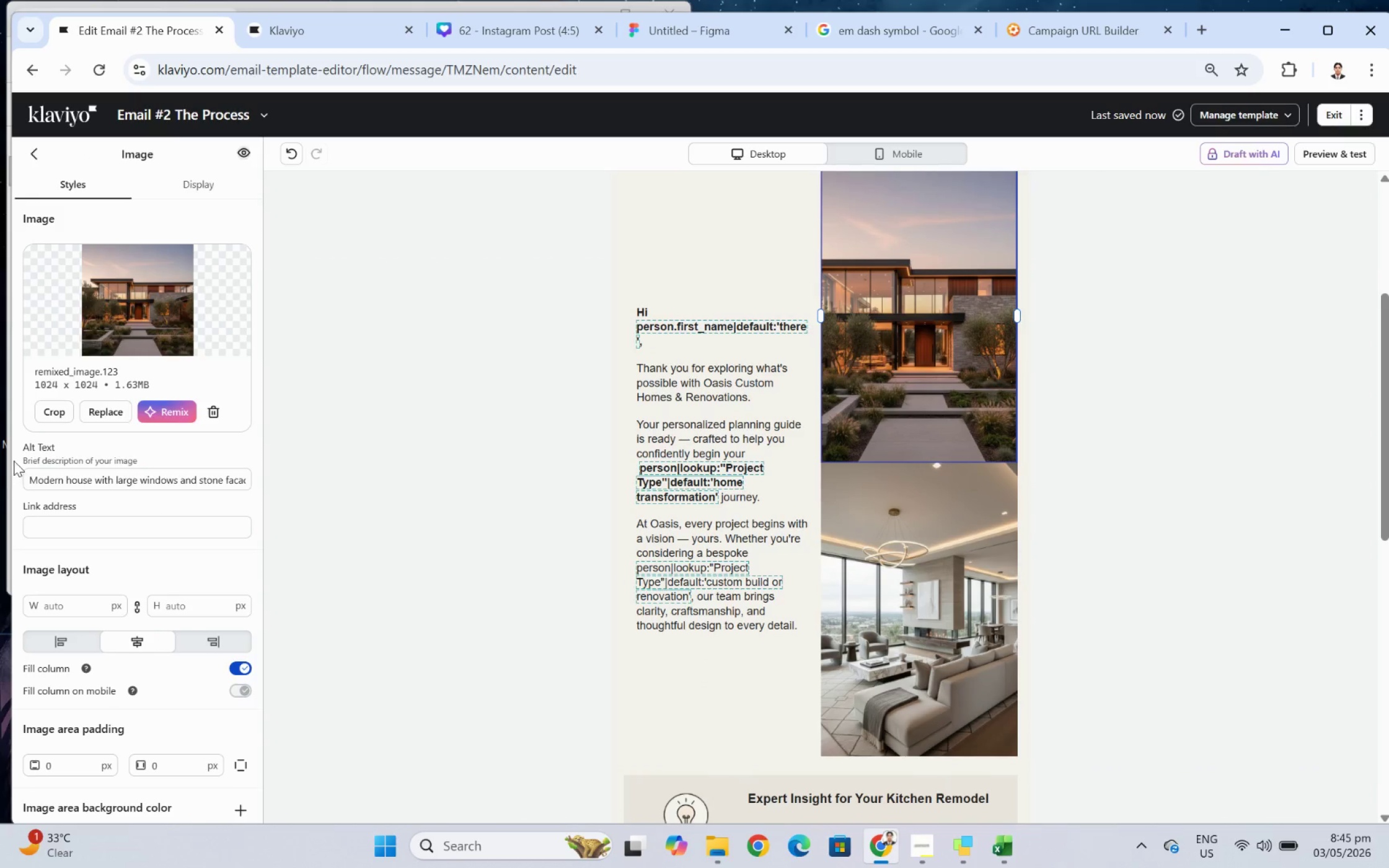 
scroll: coordinate [962, 419], scroll_direction: up, amount: 1.0
 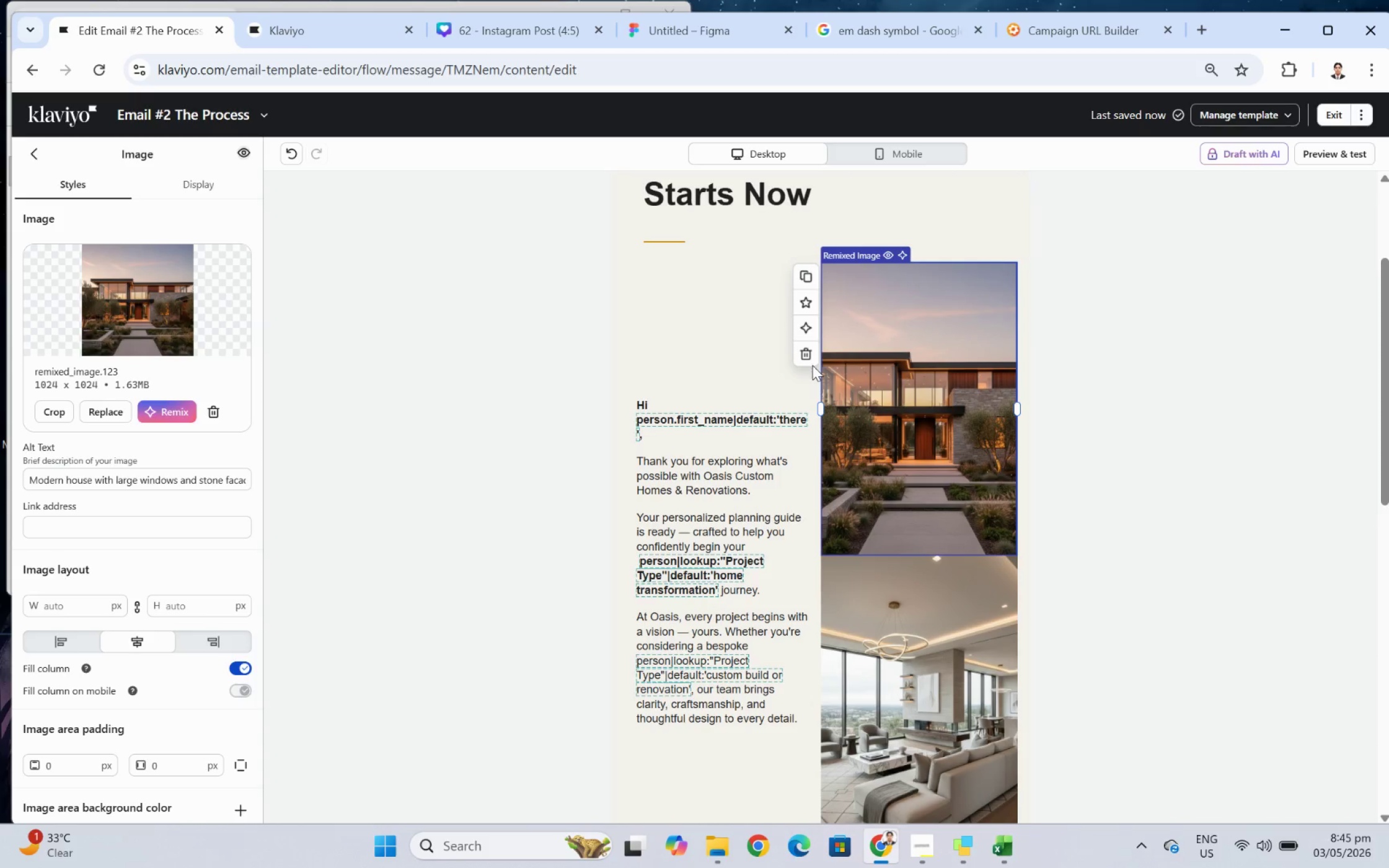 
left_click([807, 353])
 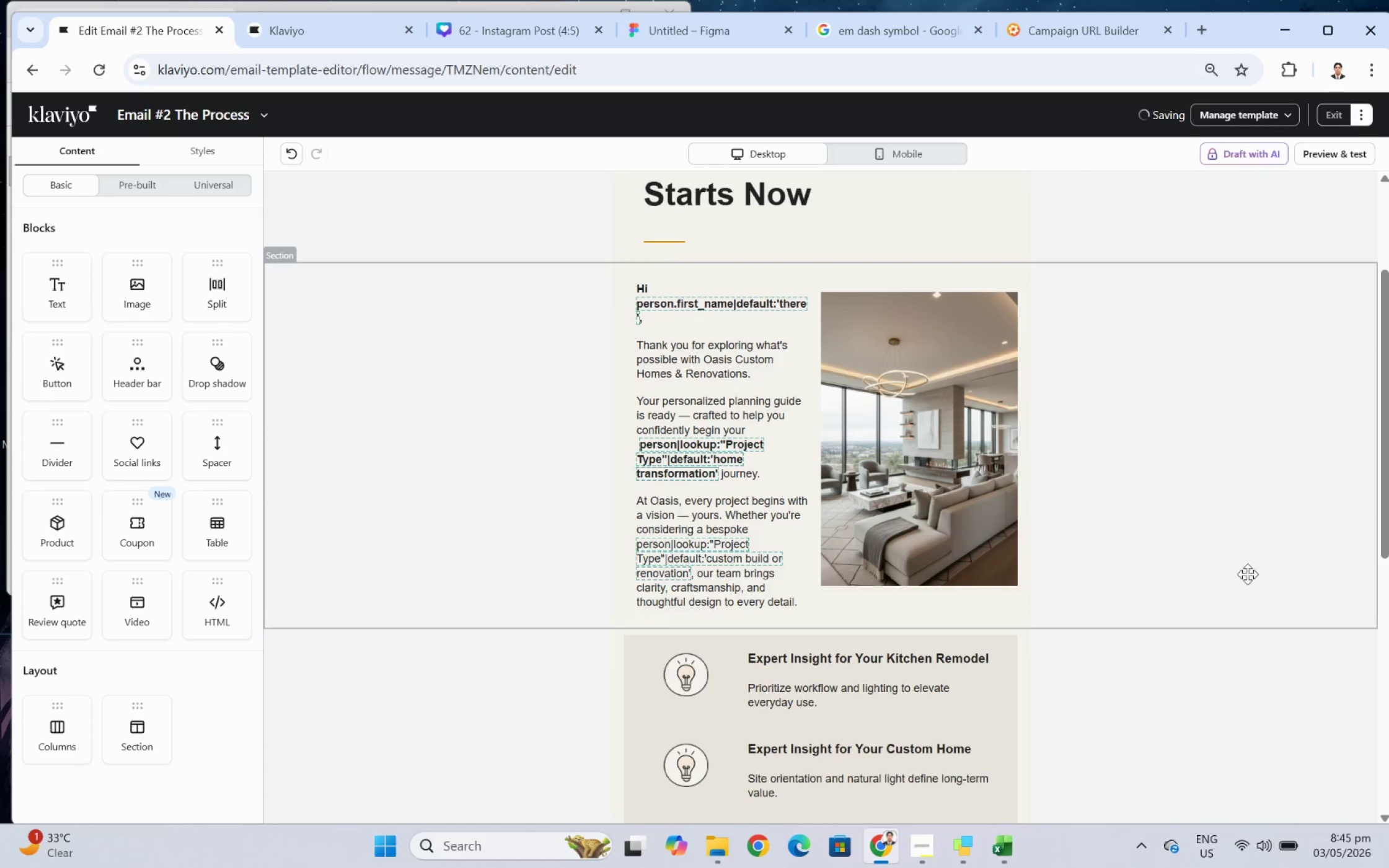 
left_click([955, 476])
 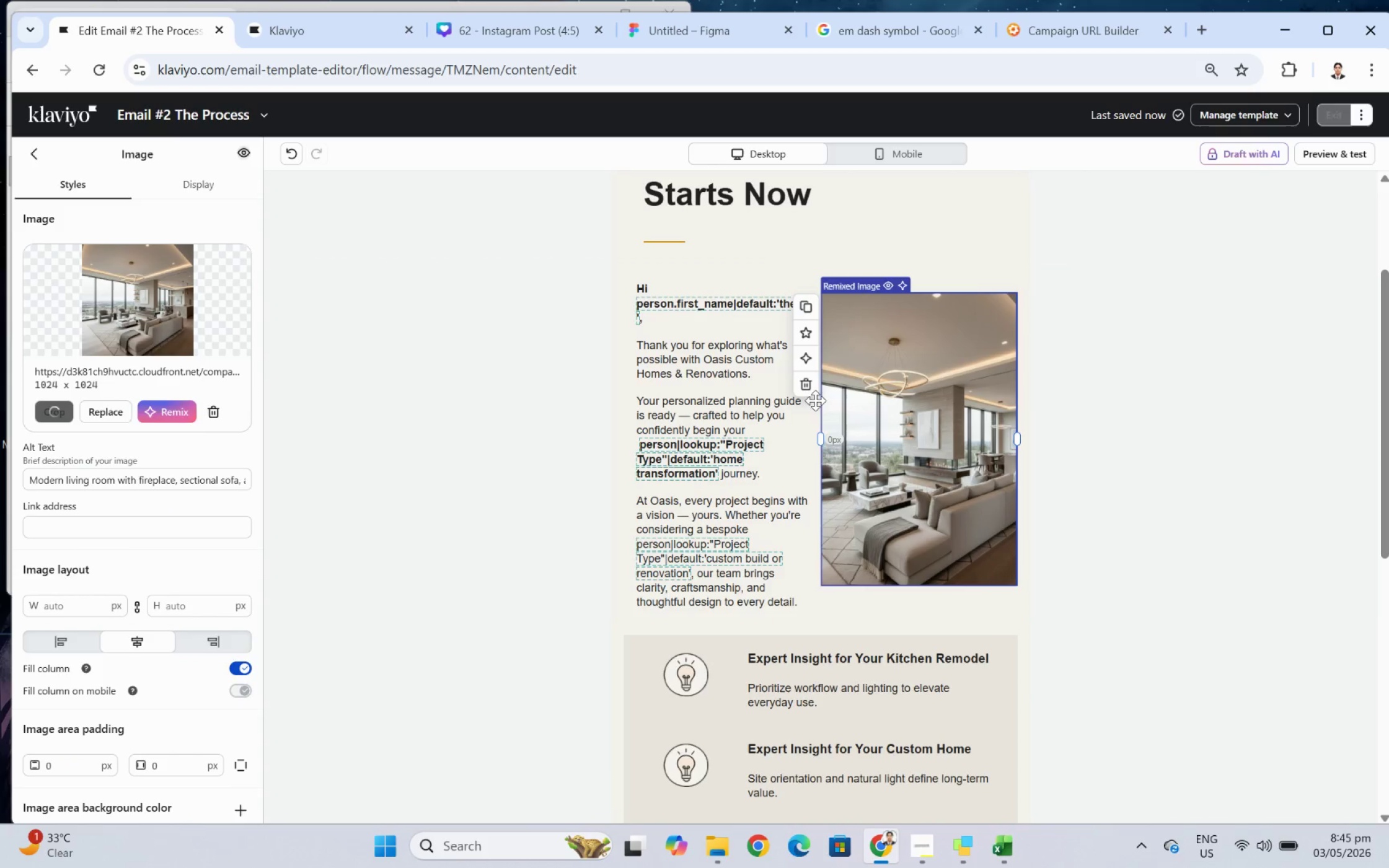 
left_click([807, 380])
 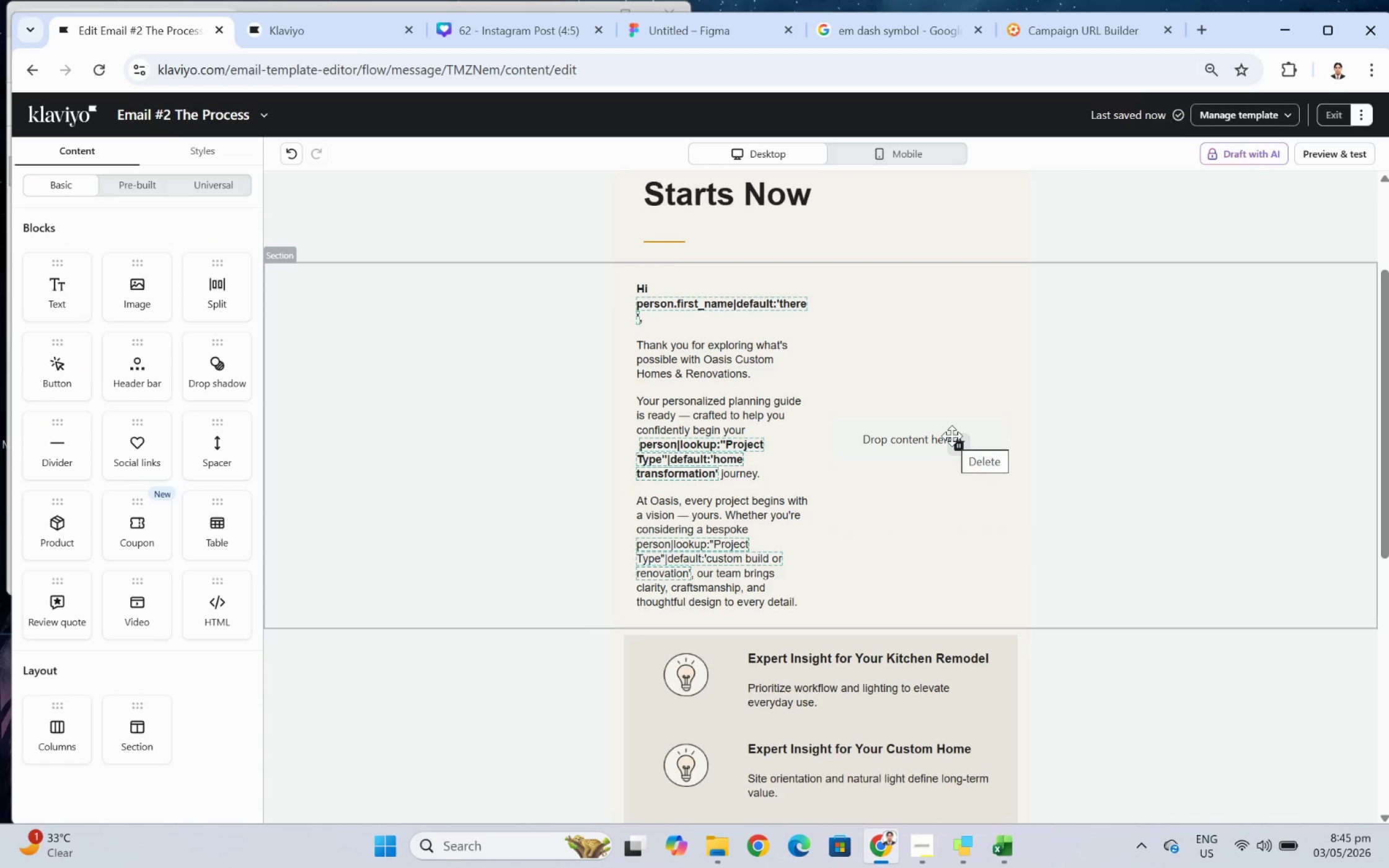 
mouse_move([937, 447])
 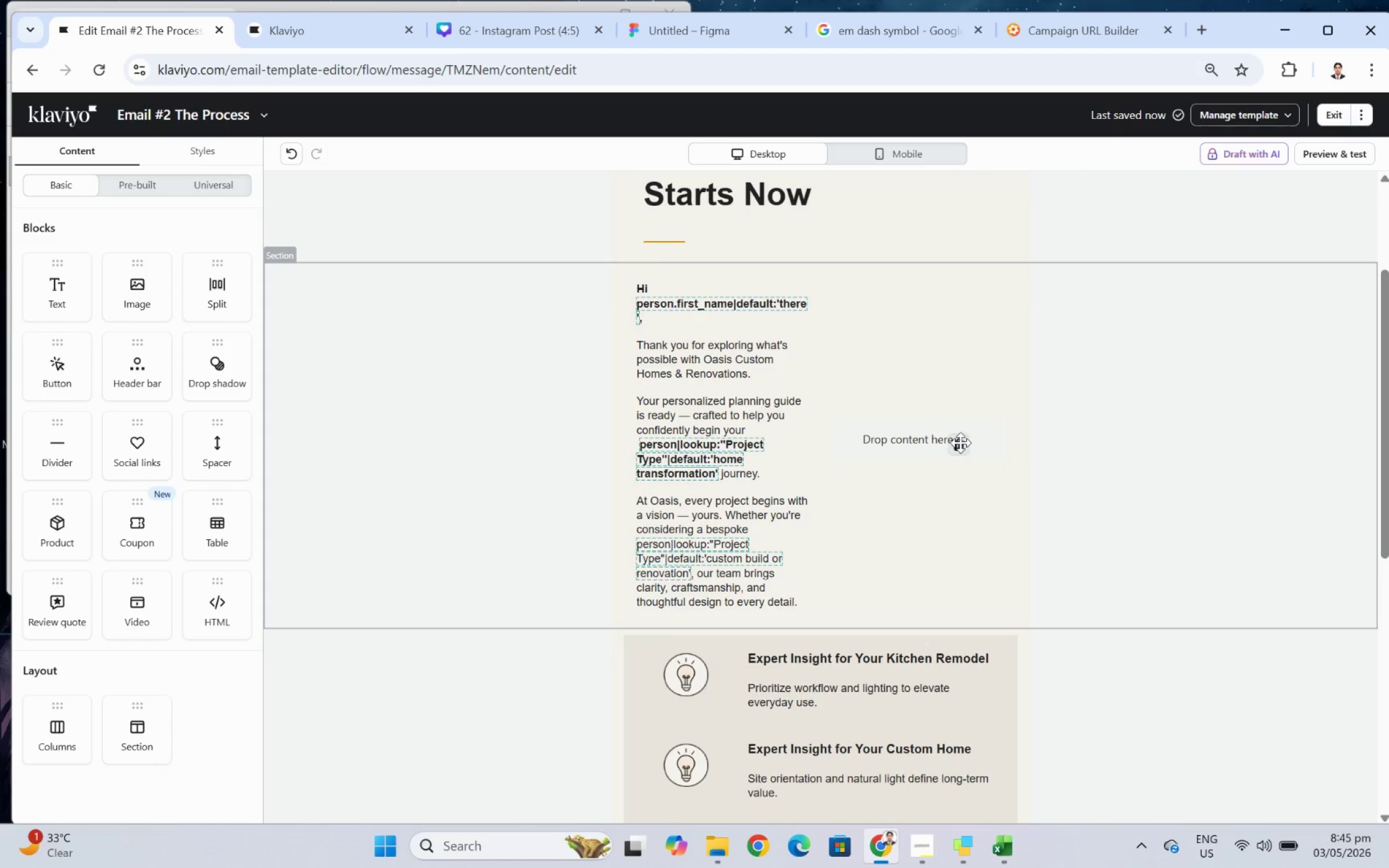 
left_click([956, 439])
 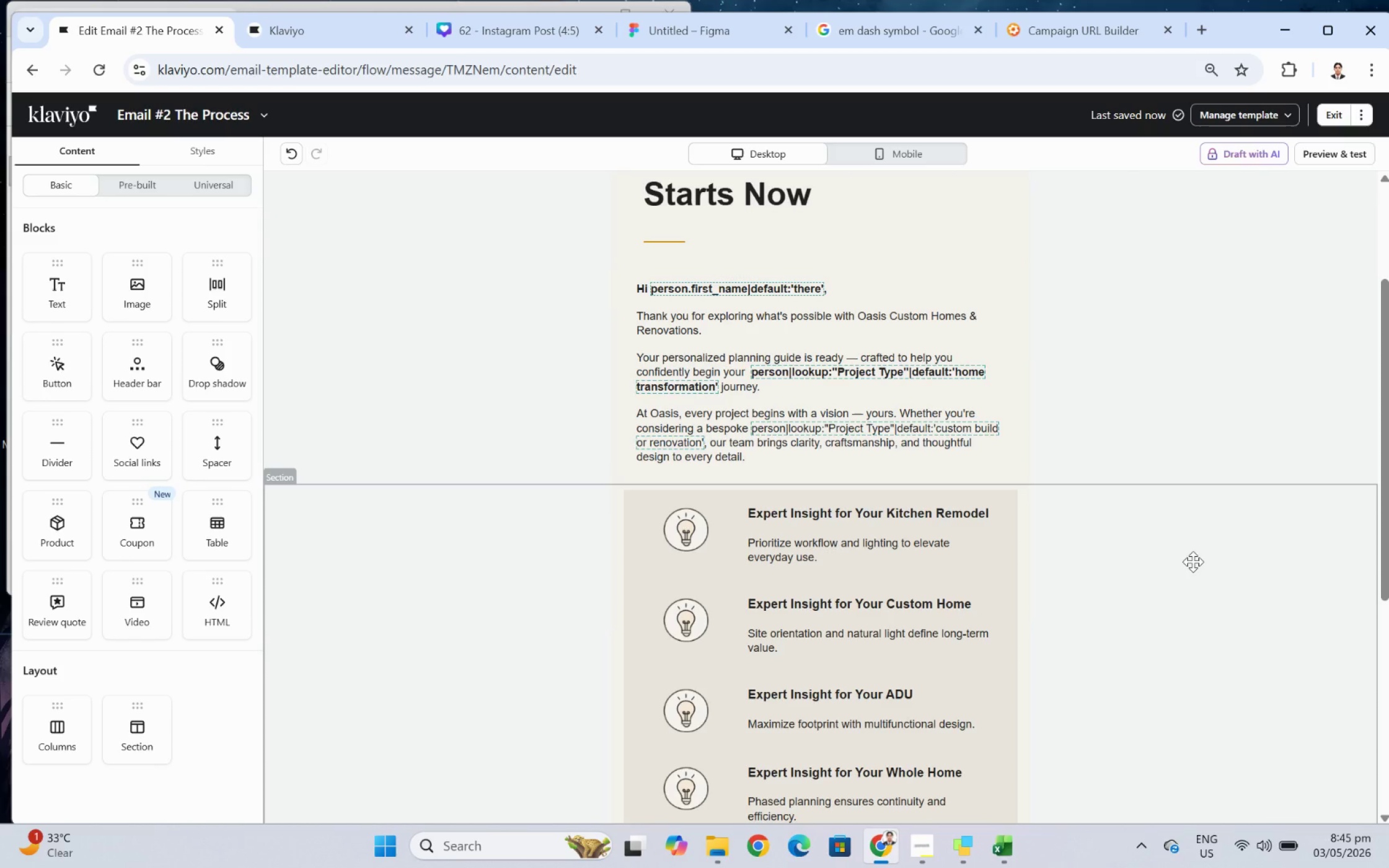 
scroll: coordinate [1193, 561], scroll_direction: up, amount: 2.0
 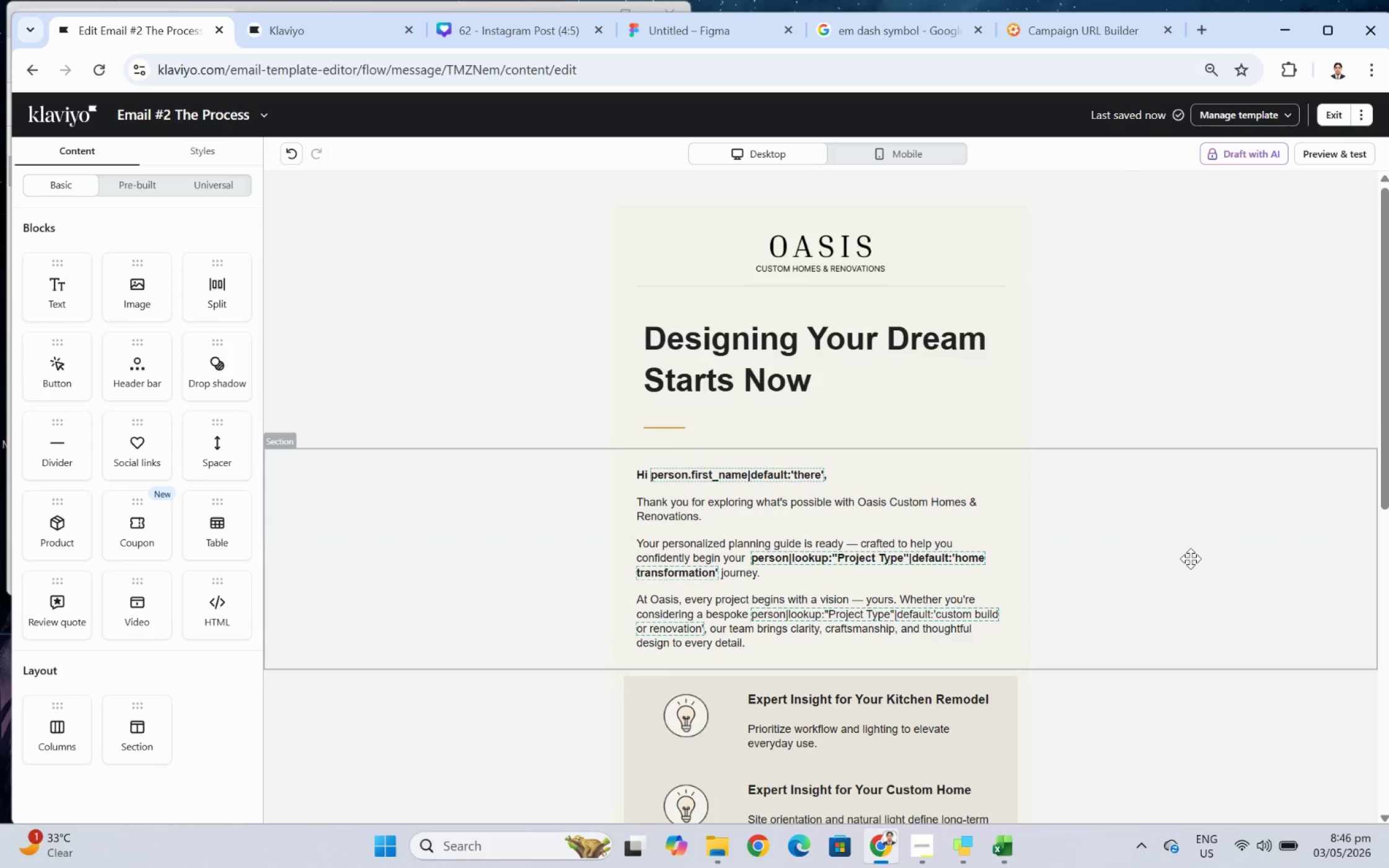 
scroll: coordinate [1190, 558], scroll_direction: down, amount: 2.0
 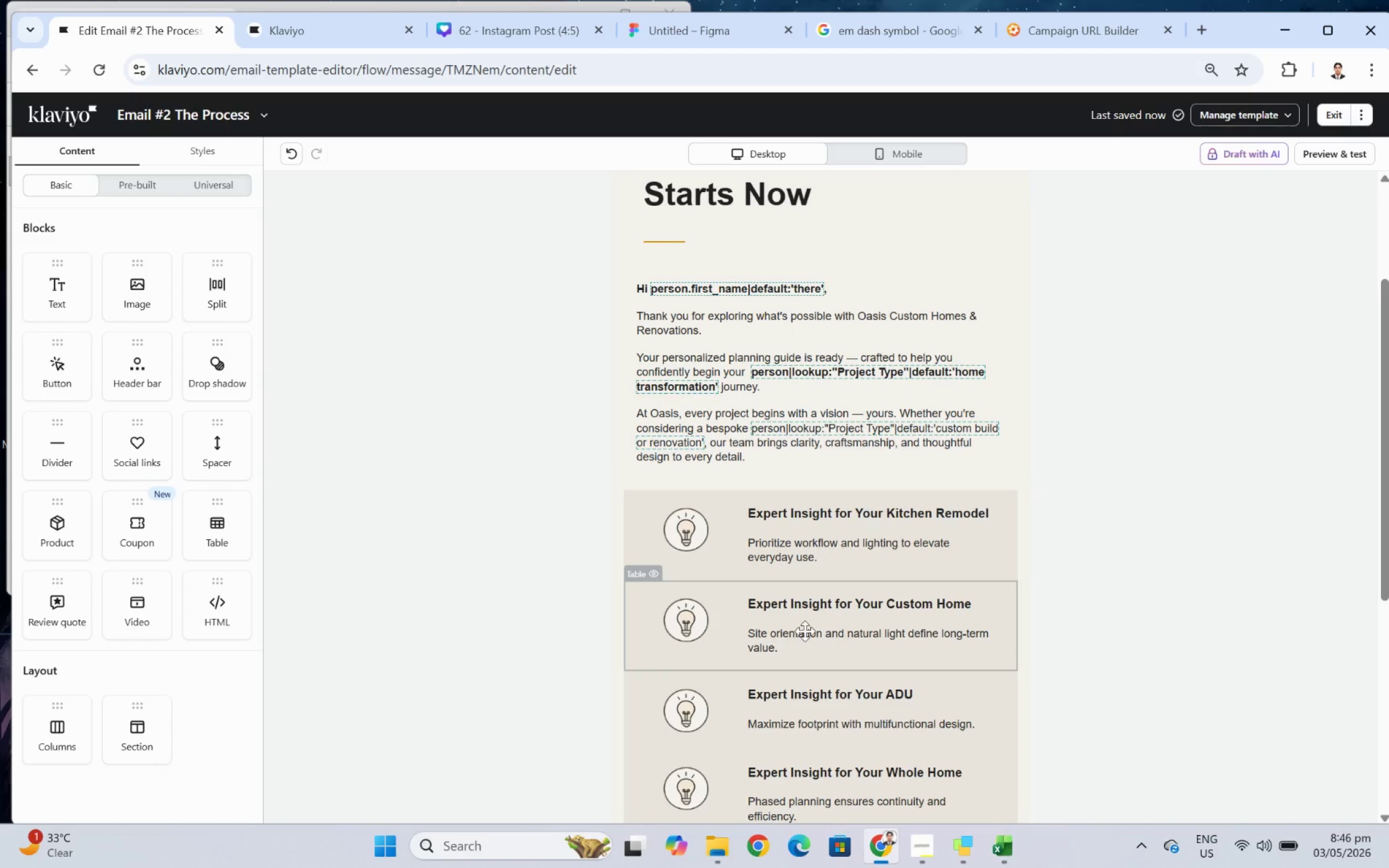 
wait(5.13)
 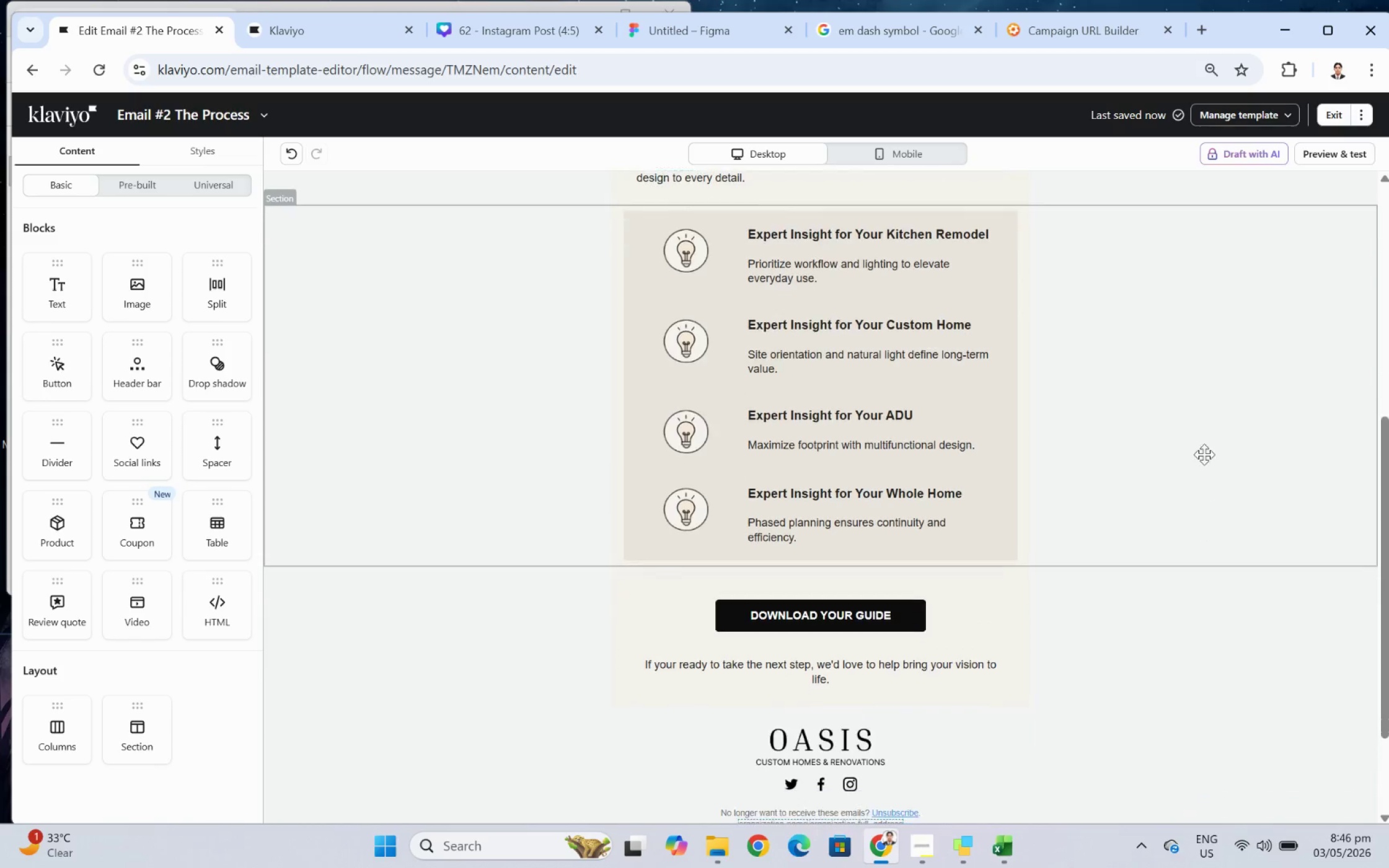 
left_click([1209, 437])
 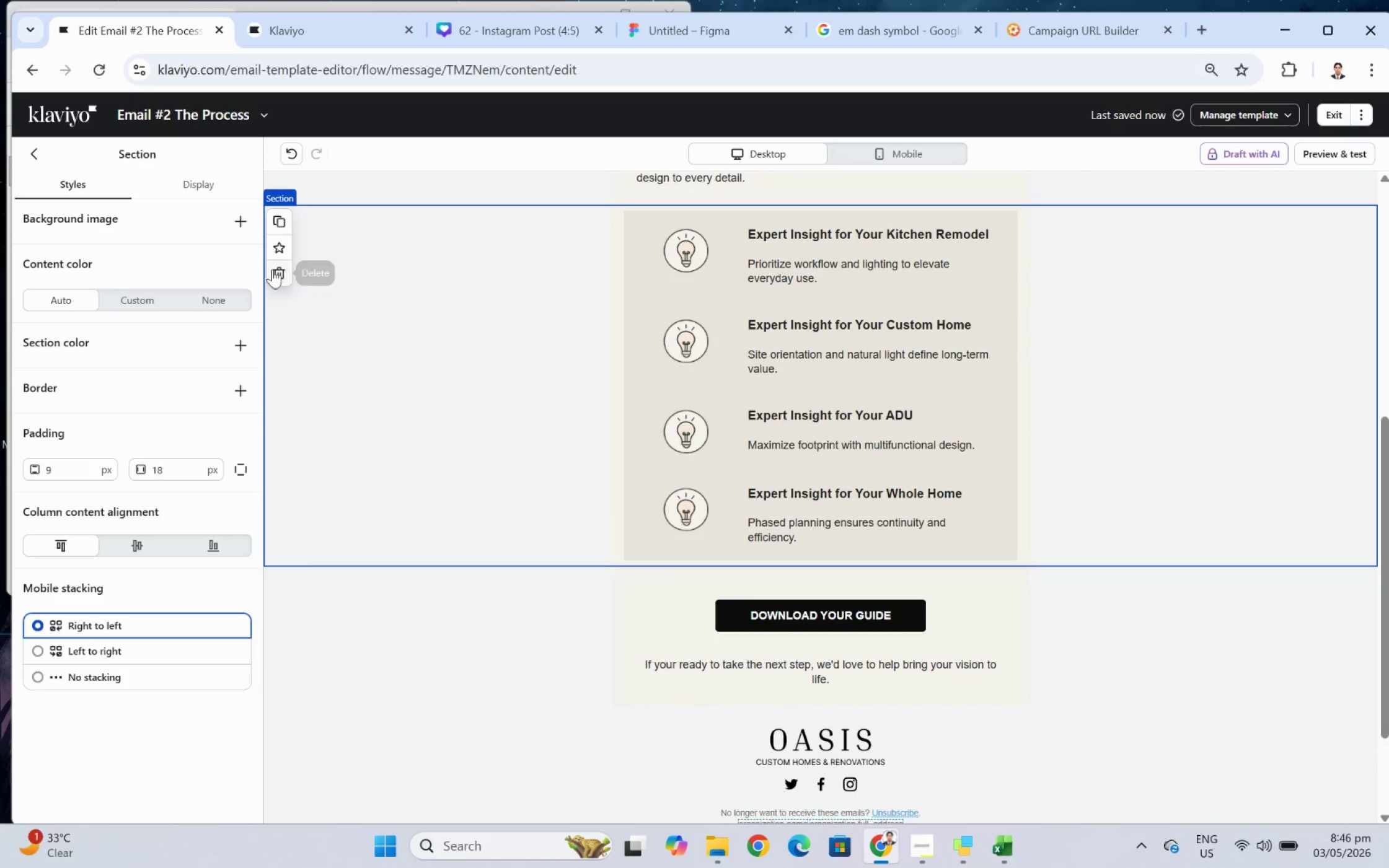 
scroll: coordinate [1206, 537], scroll_direction: down, amount: 3.0
 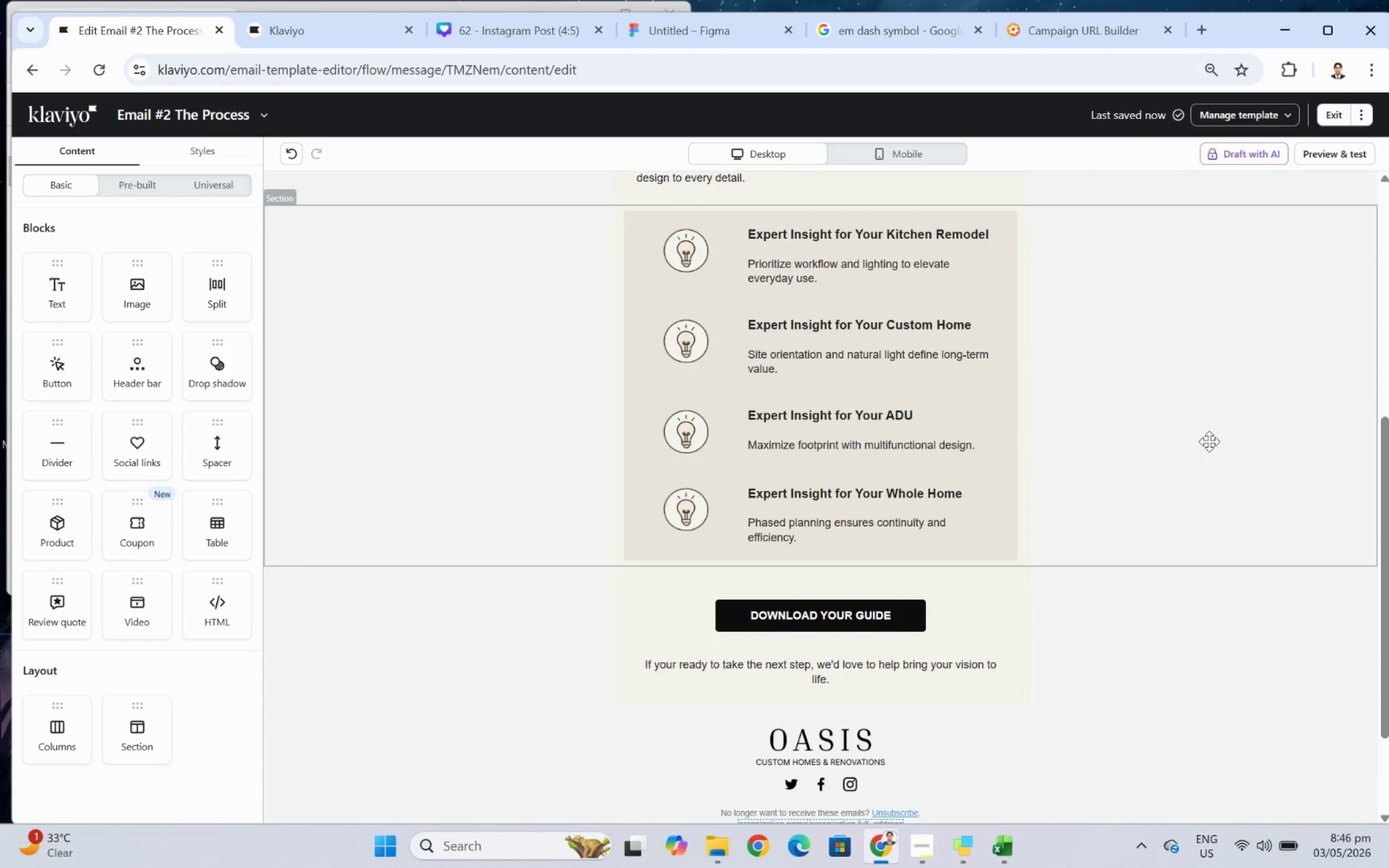 
left_click([272, 269])
 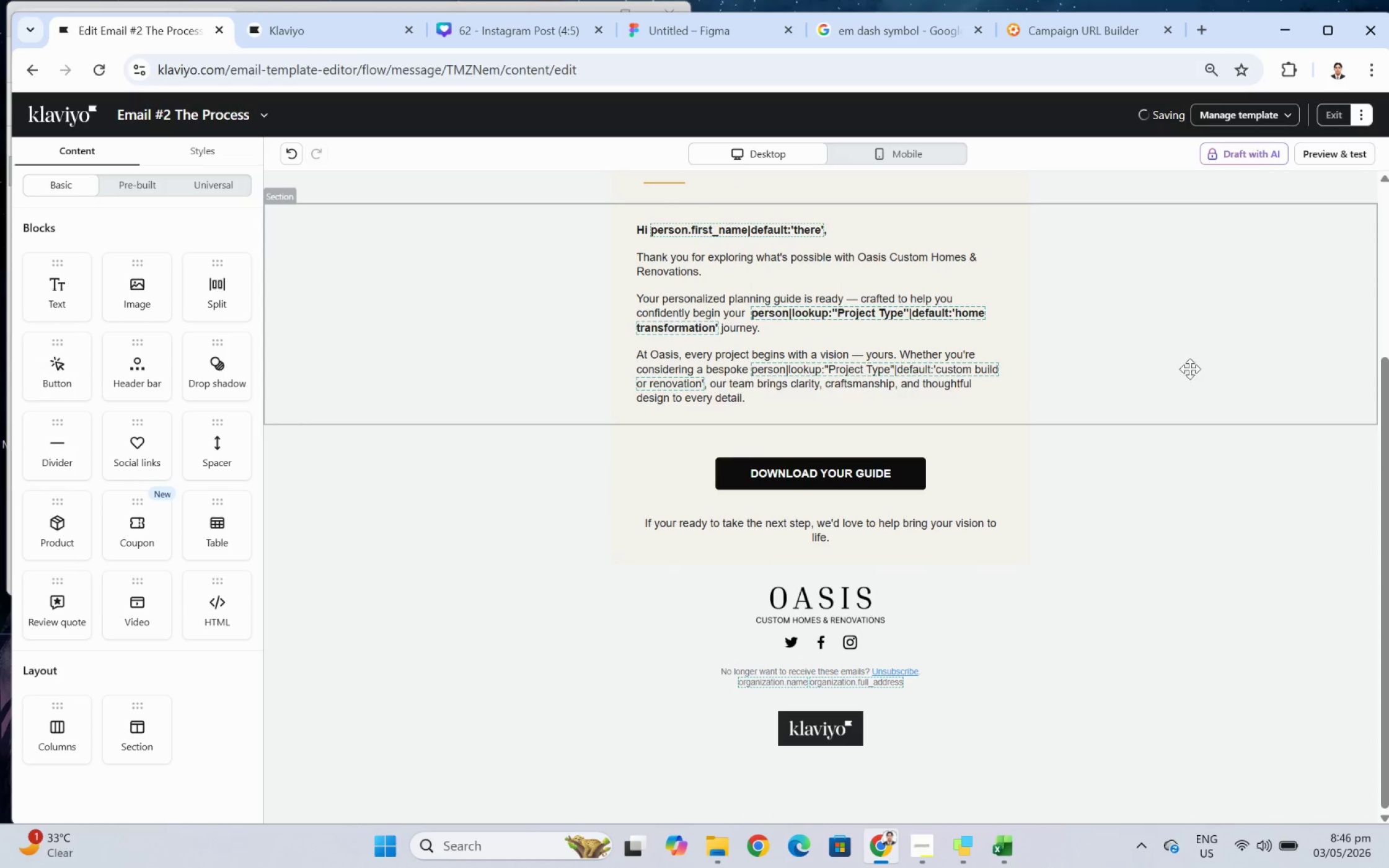 
scroll: coordinate [1174, 386], scroll_direction: up, amount: 2.0
 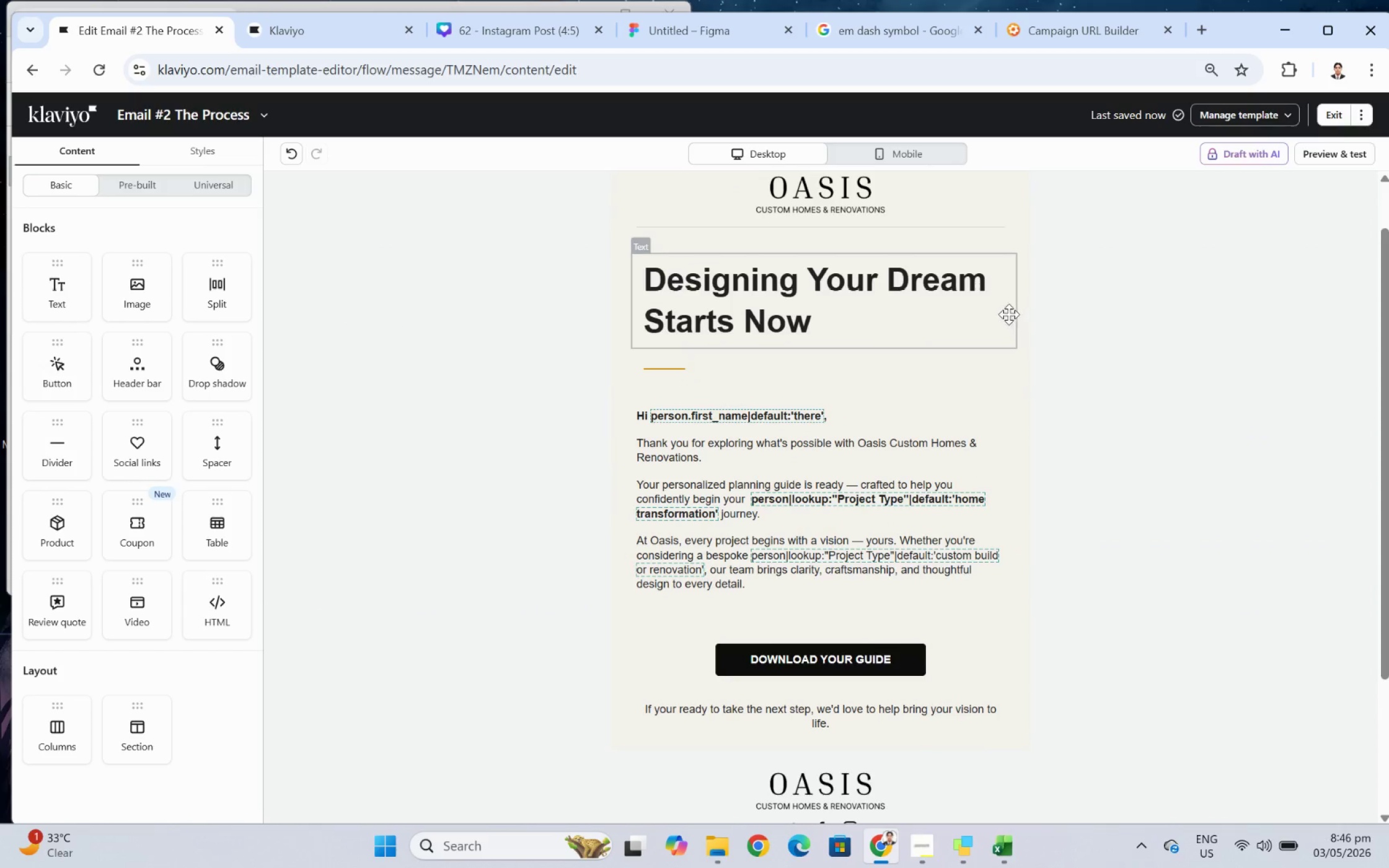 
double_click([956, 299])
 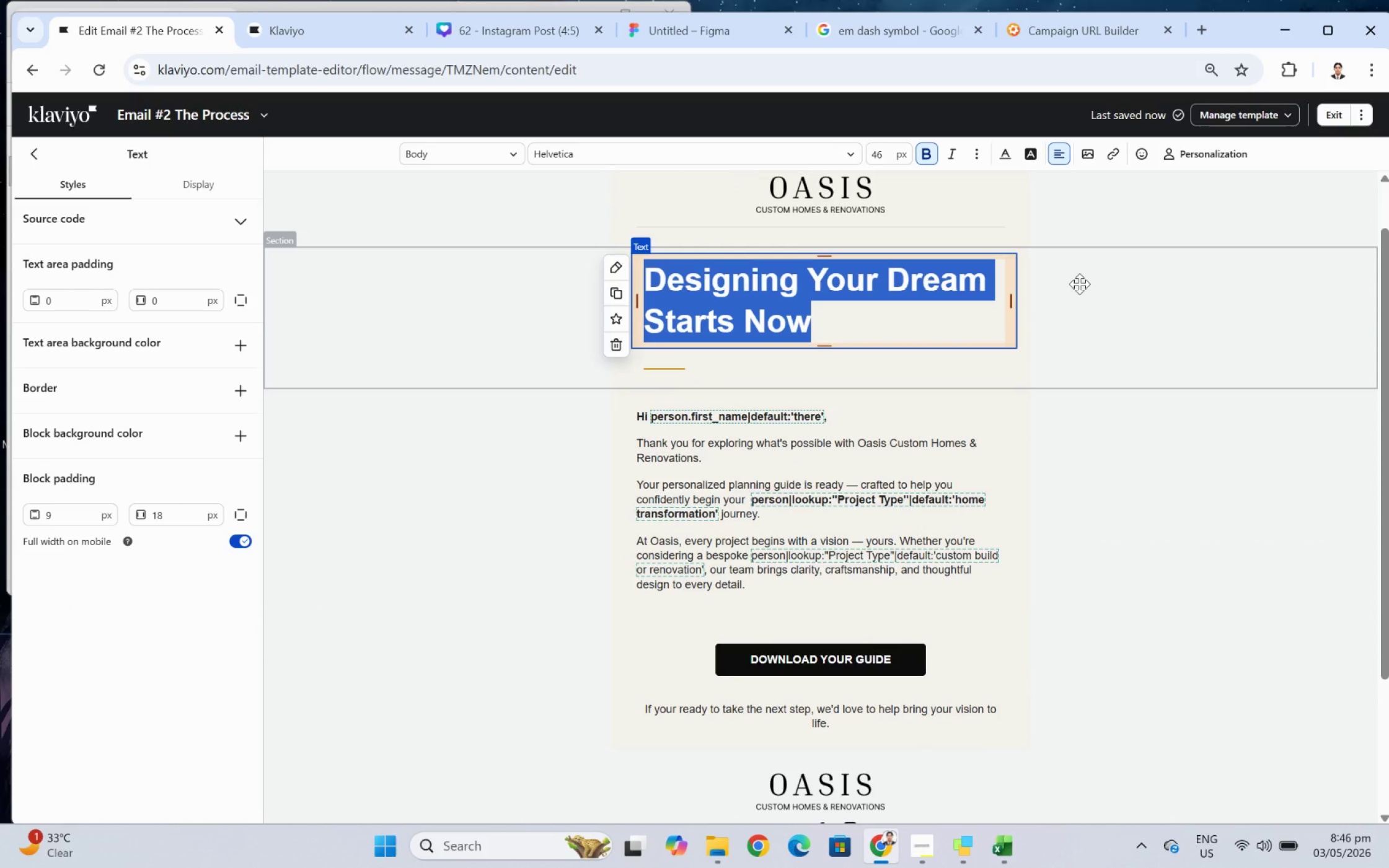 
wait(21.18)
 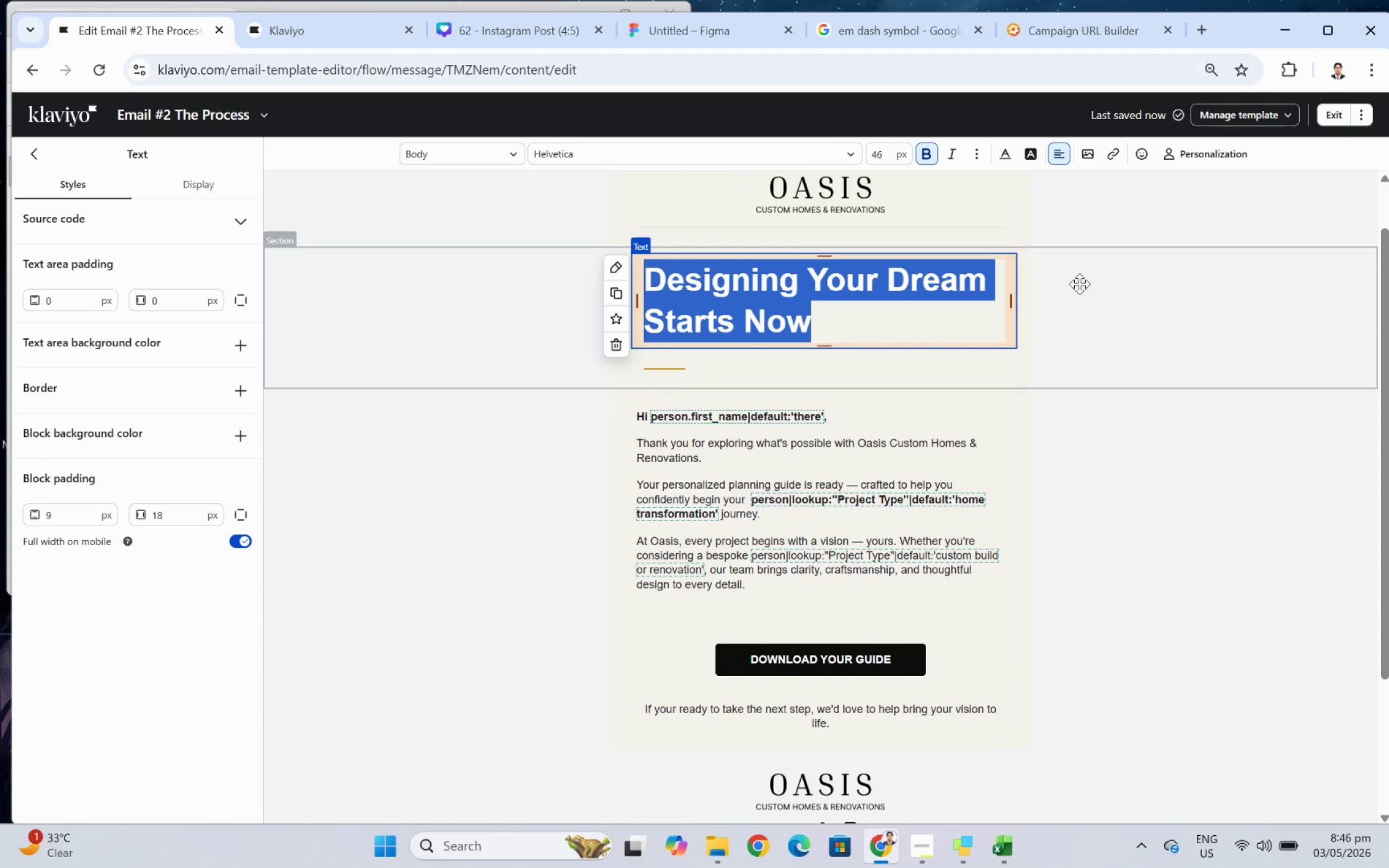 
hold_key(key=ShiftLeft, duration=0.32)
 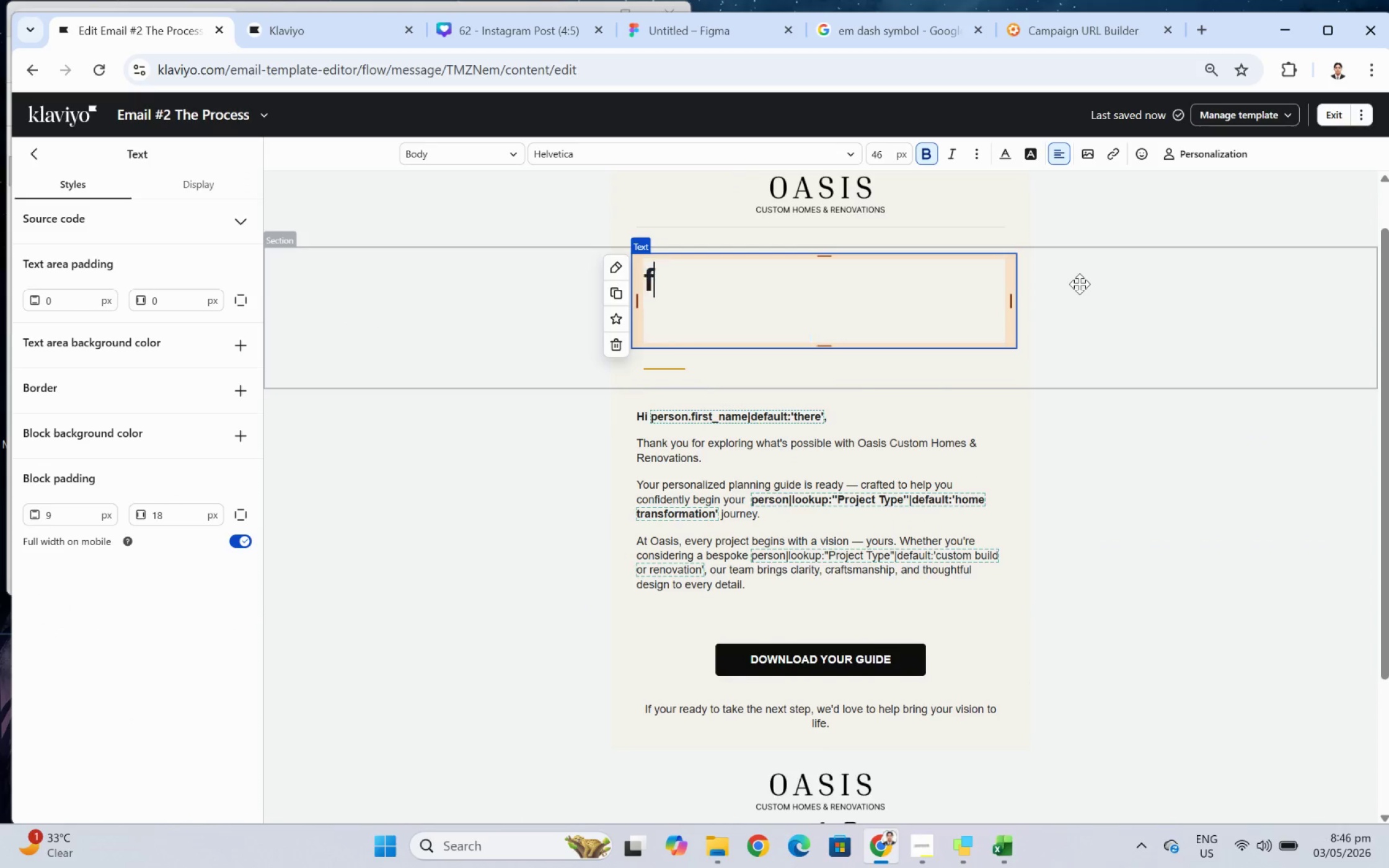 
type(from )
key(Backspace)
key(Backspace)
key(Backspace)
key(Backspace)
key(Backspace)
type(fROM )
key(Backspace)
key(Backspace)
key(Backspace)
key(Backspace)
key(Backspace)
type(From Concept to Cp,m)
key(Backspace)
key(Backspace)
key(Backspace)
type(omppletion)
key(Backspace)
key(Backspace)
key(Backspace)
key(Backspace)
key(Backspace)
key(Backspace)
key(Backspace)
type(letion)
 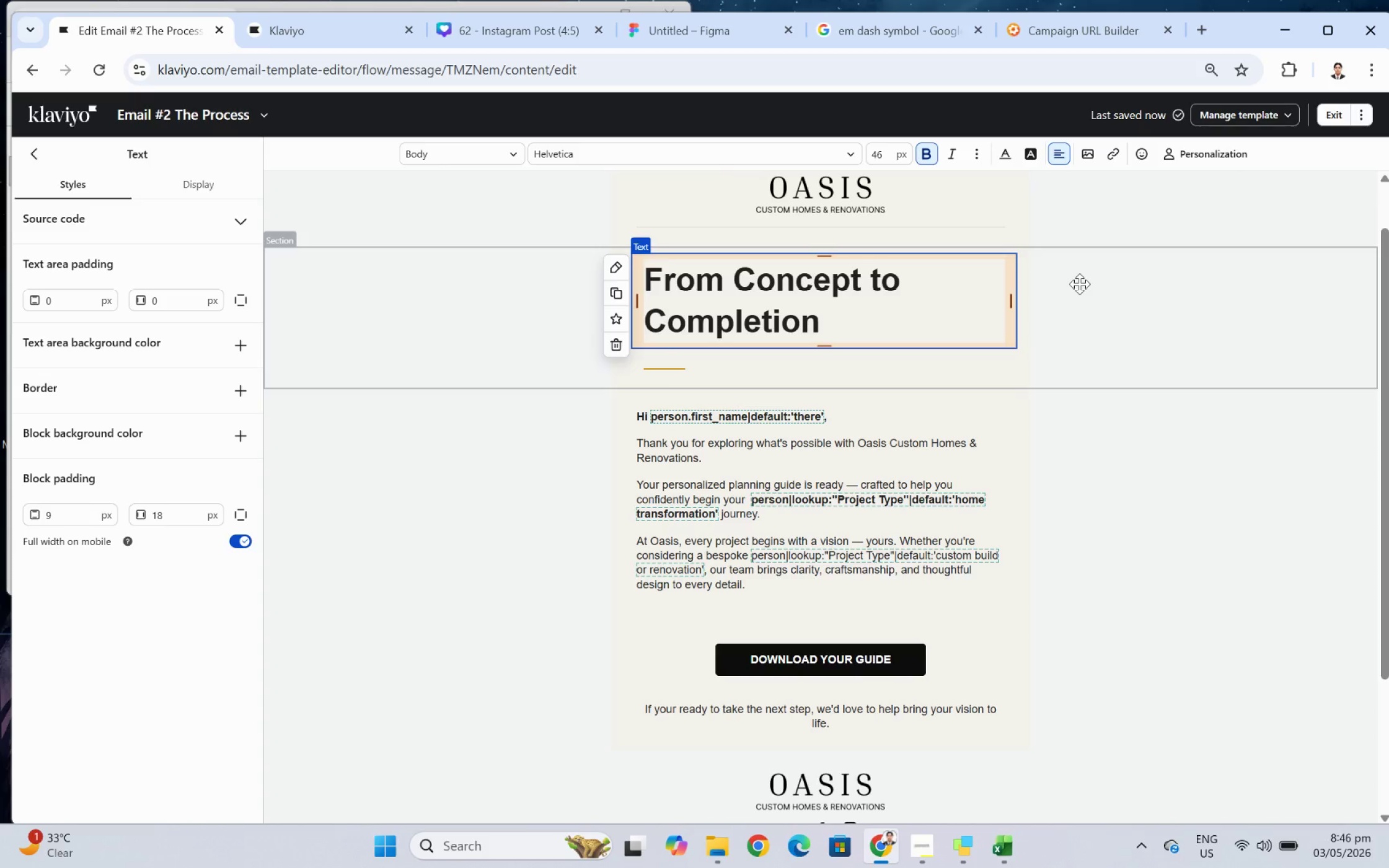 
left_click([1251, 621])
 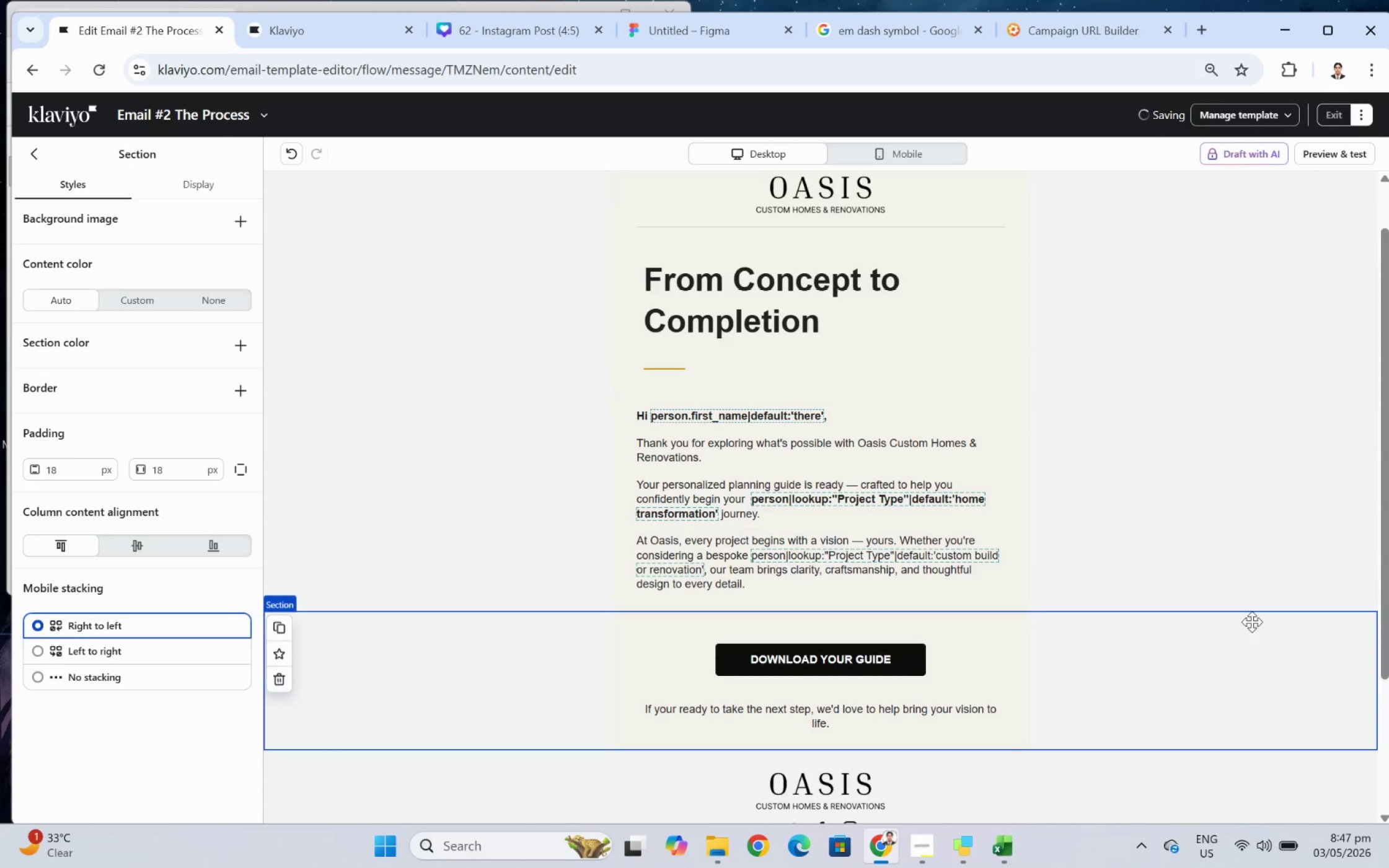 
scroll: coordinate [1256, 611], scroll_direction: up, amount: 3.0
 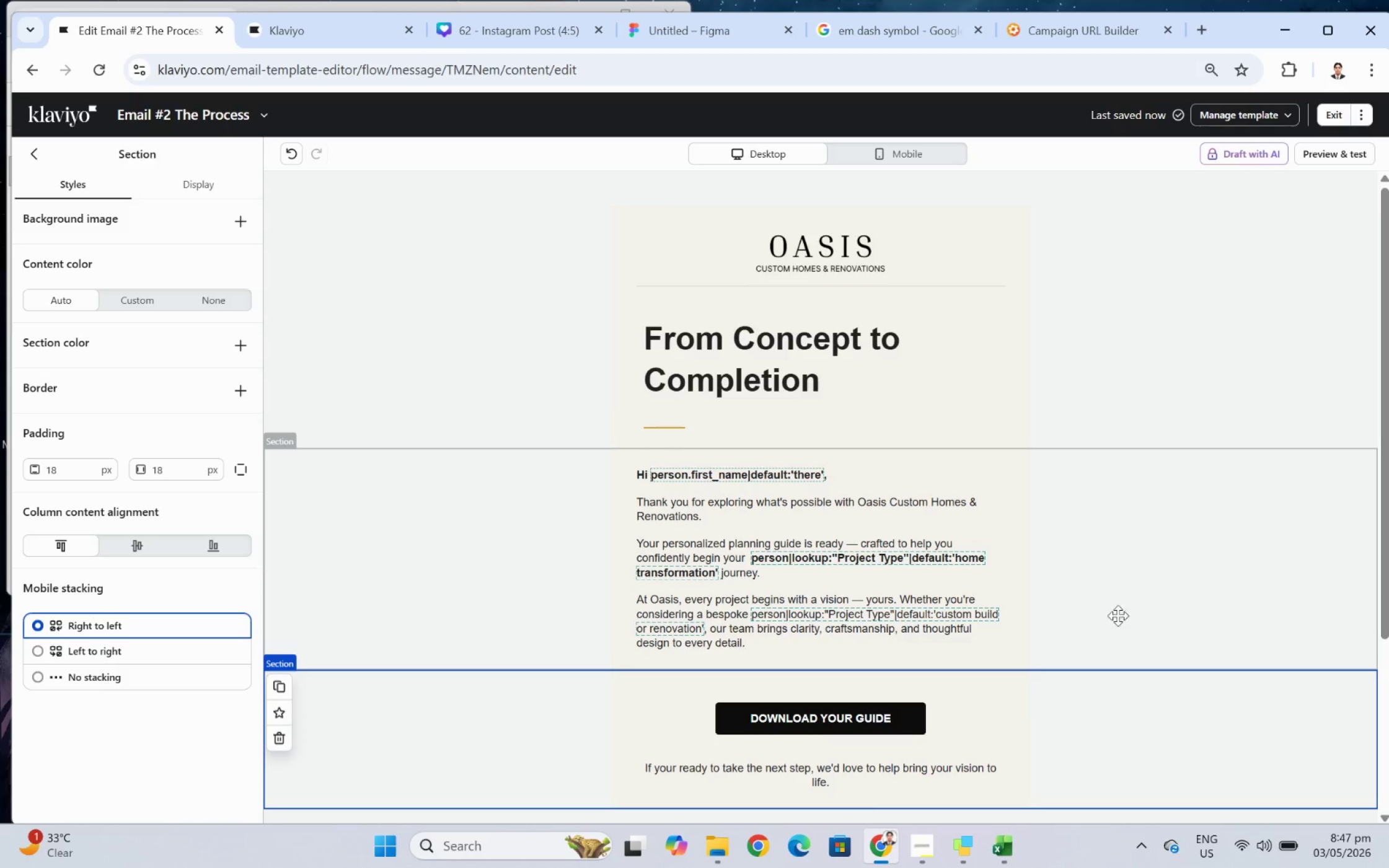 
wait(17.87)
 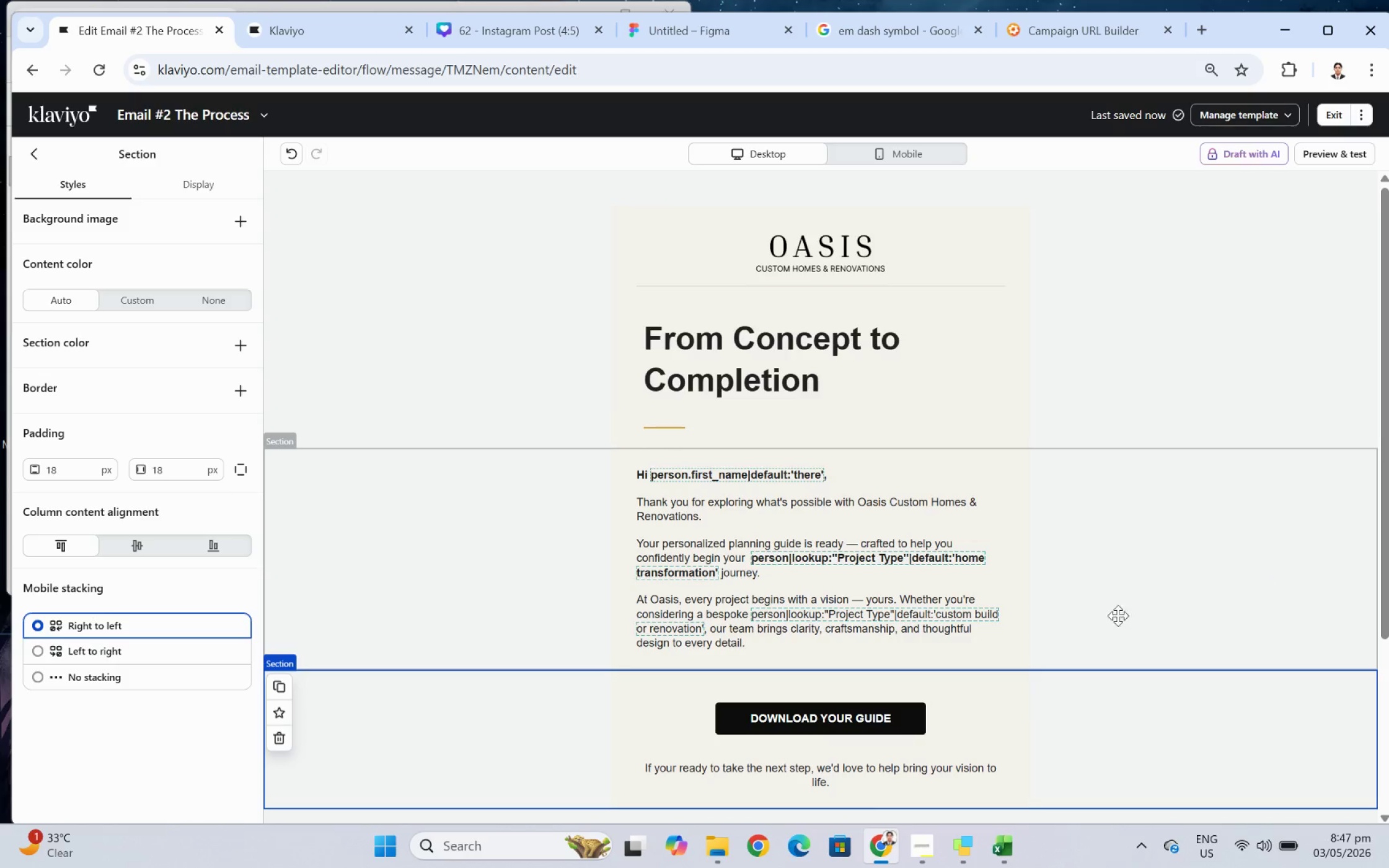 
left_click([945, 366])
 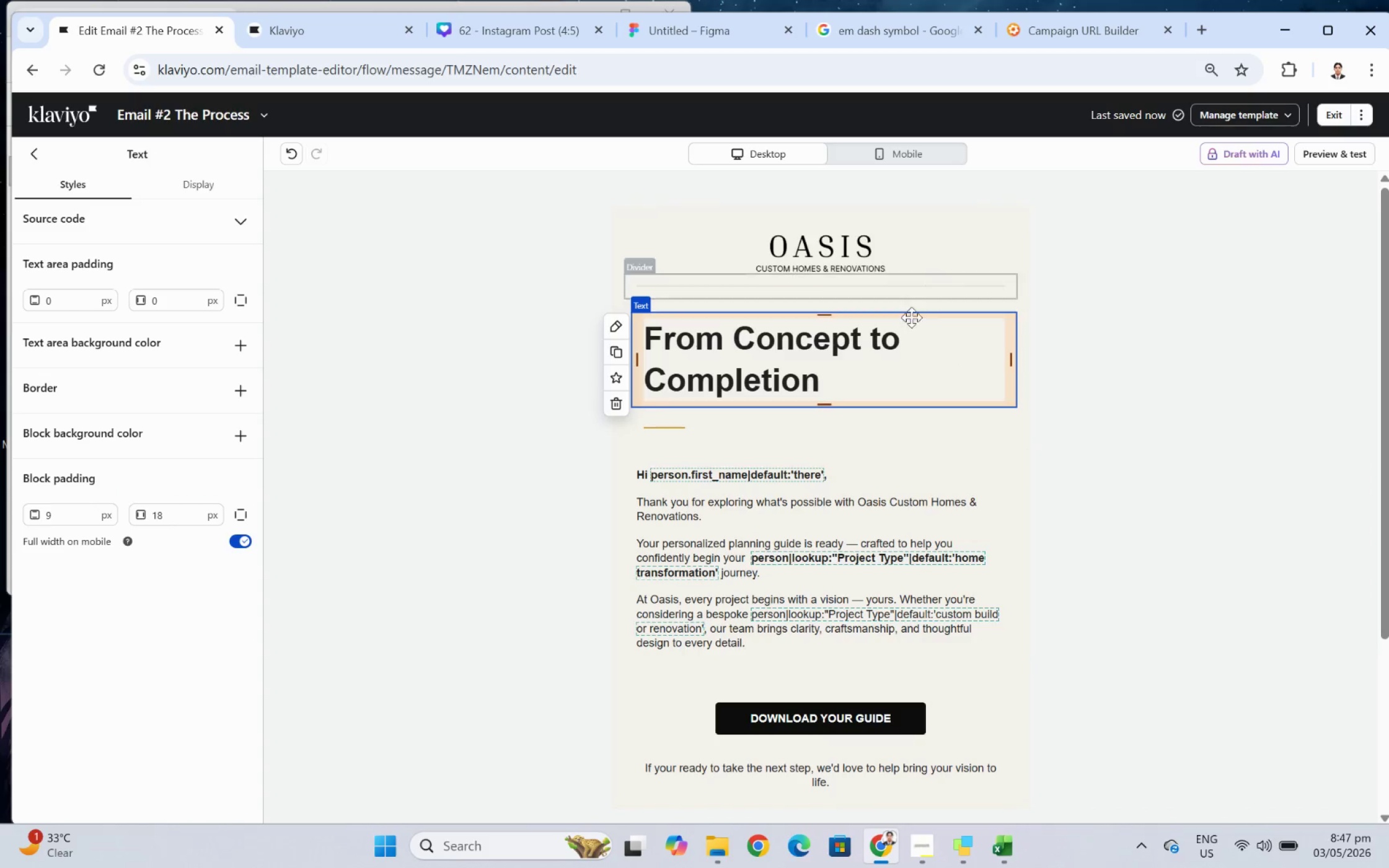 
double_click([919, 348])
 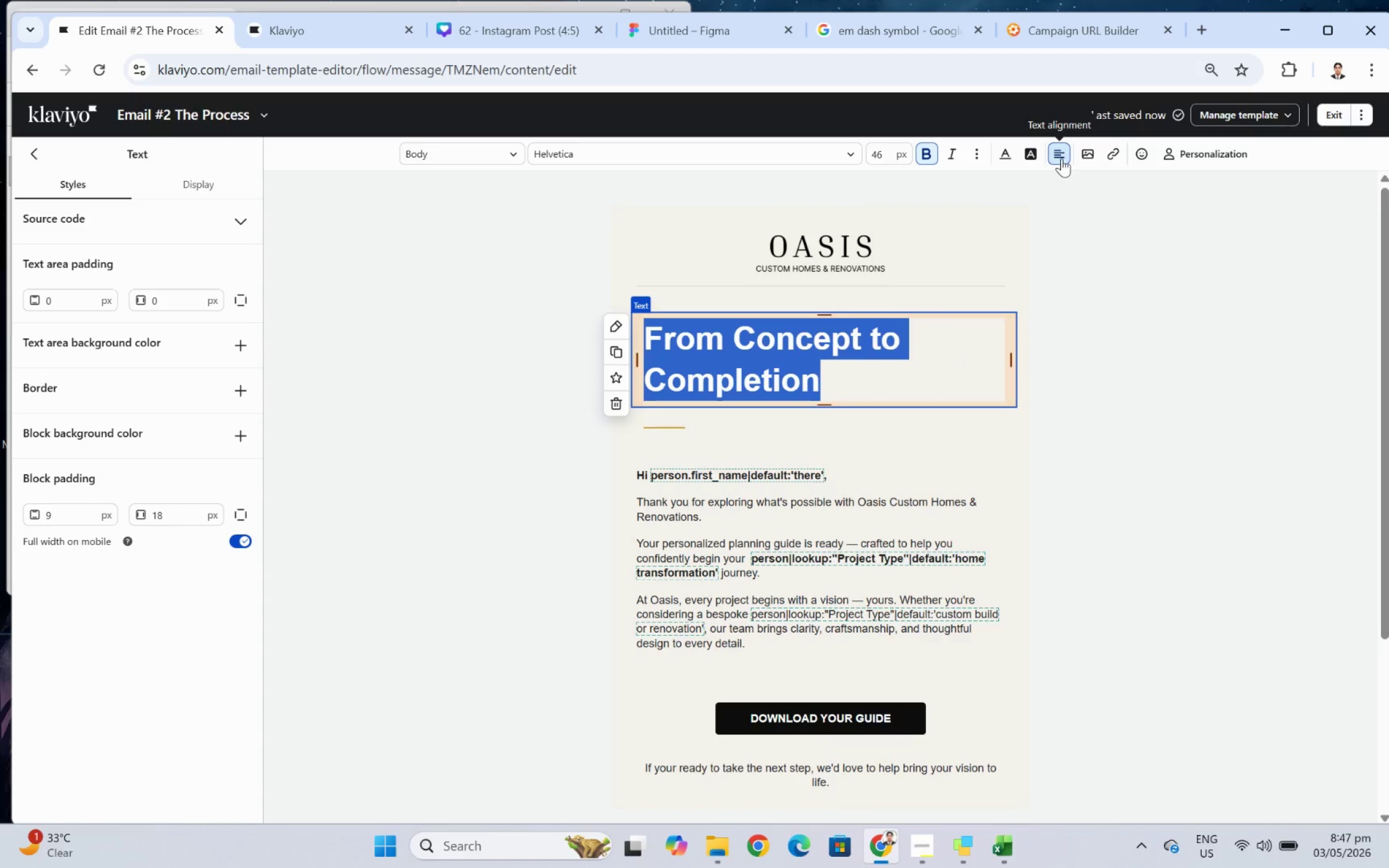 
left_click([1208, 415])
 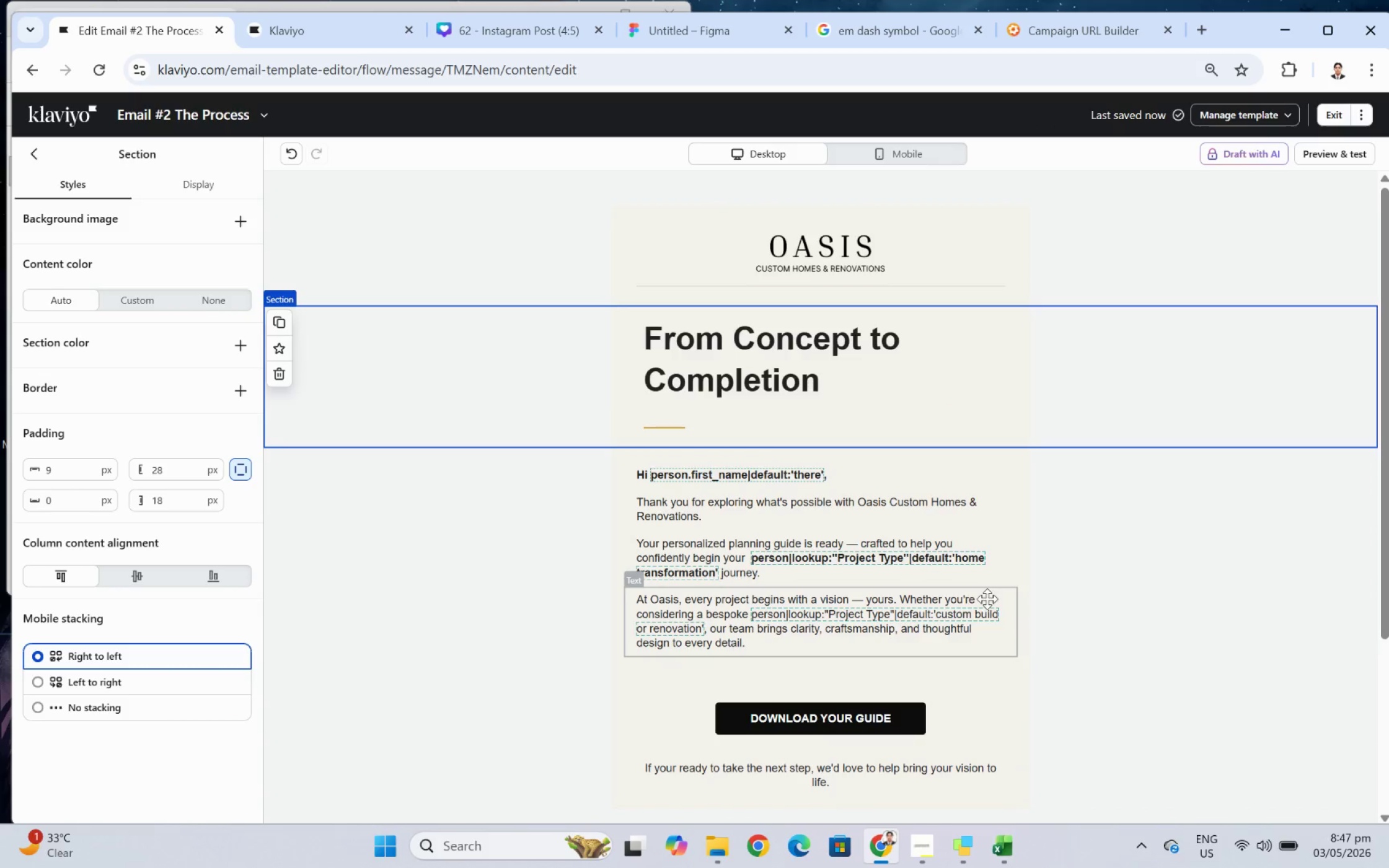 
left_click([963, 596])
 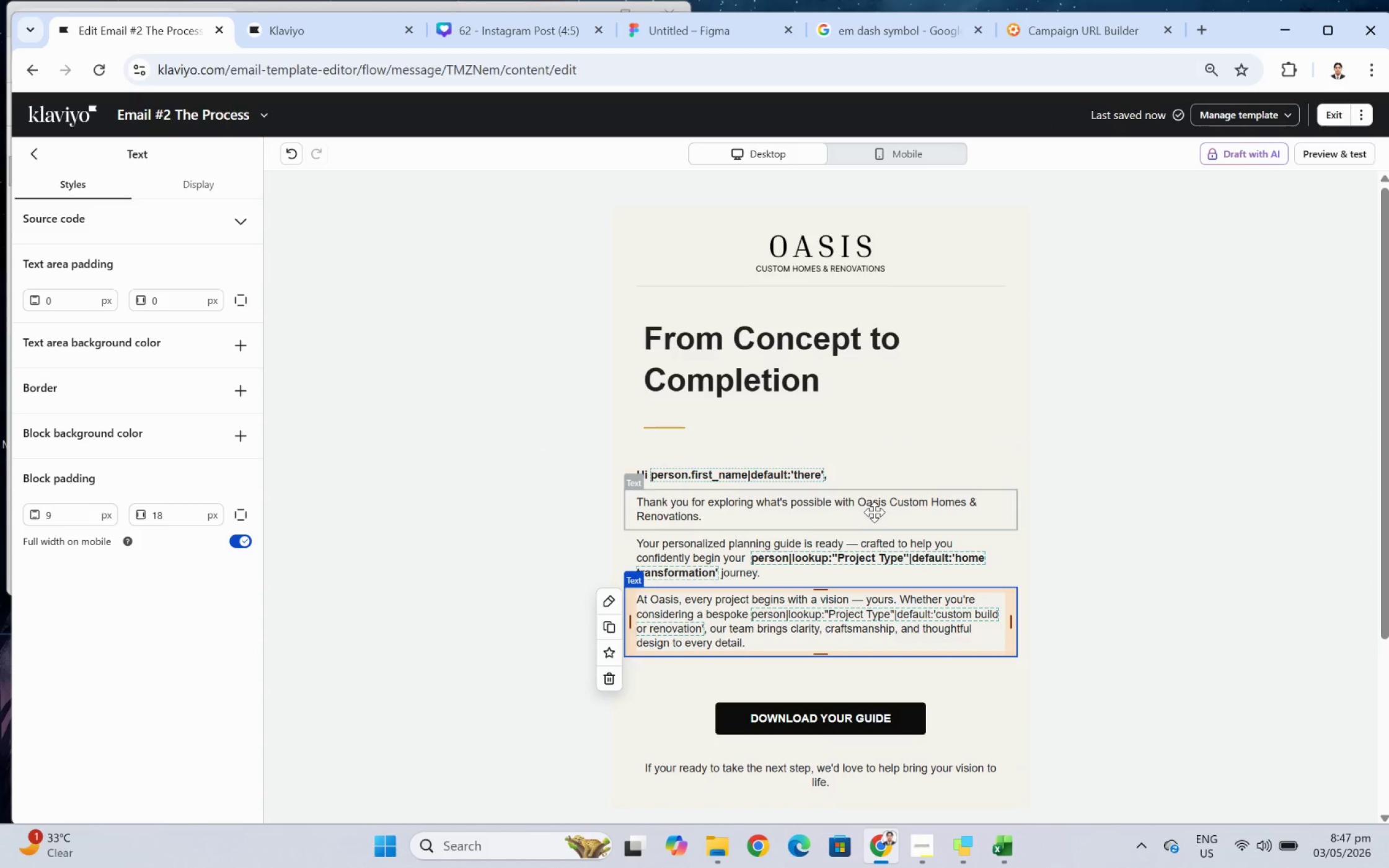 
left_click([873, 509])
 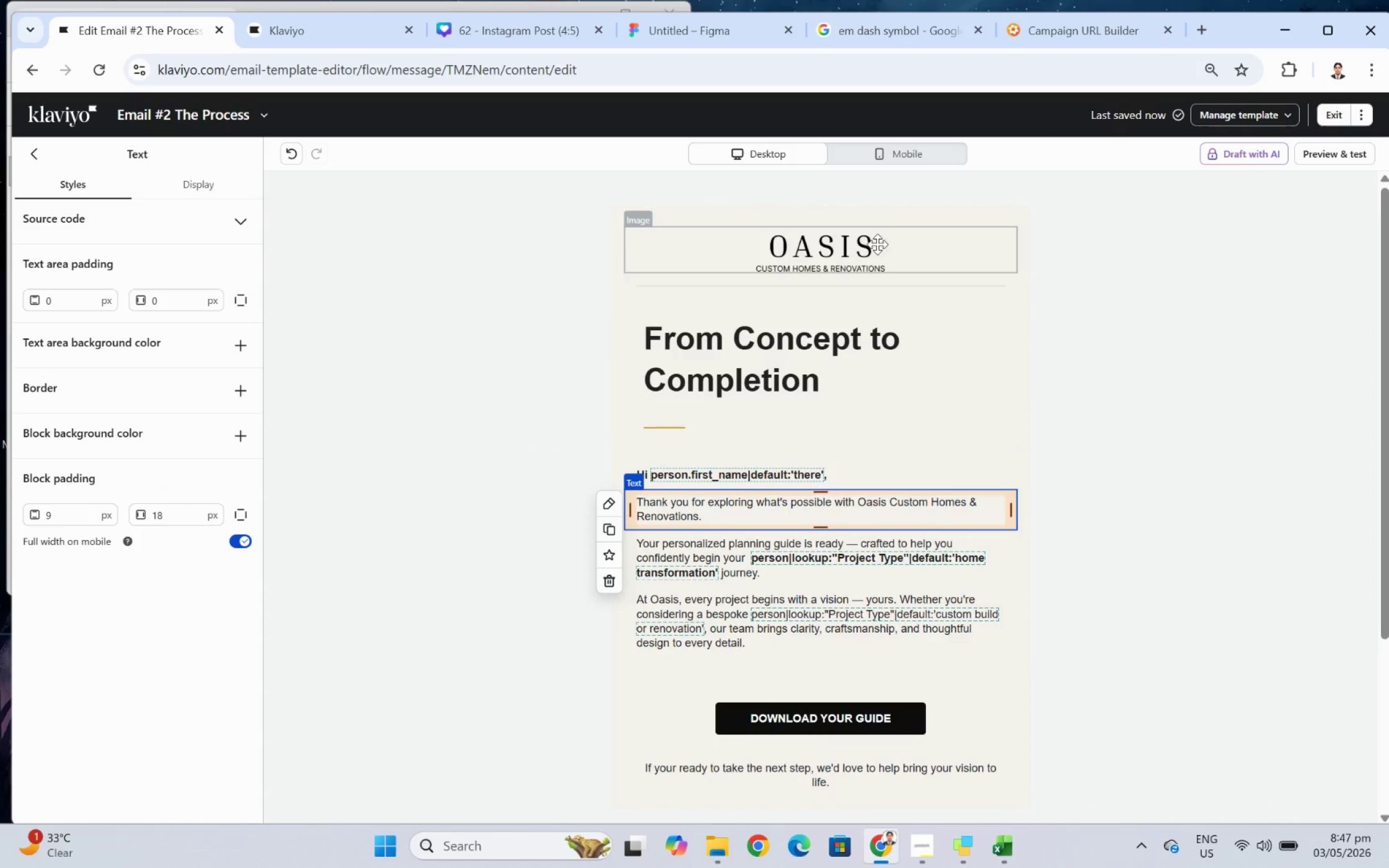 
left_click([900, 158])
 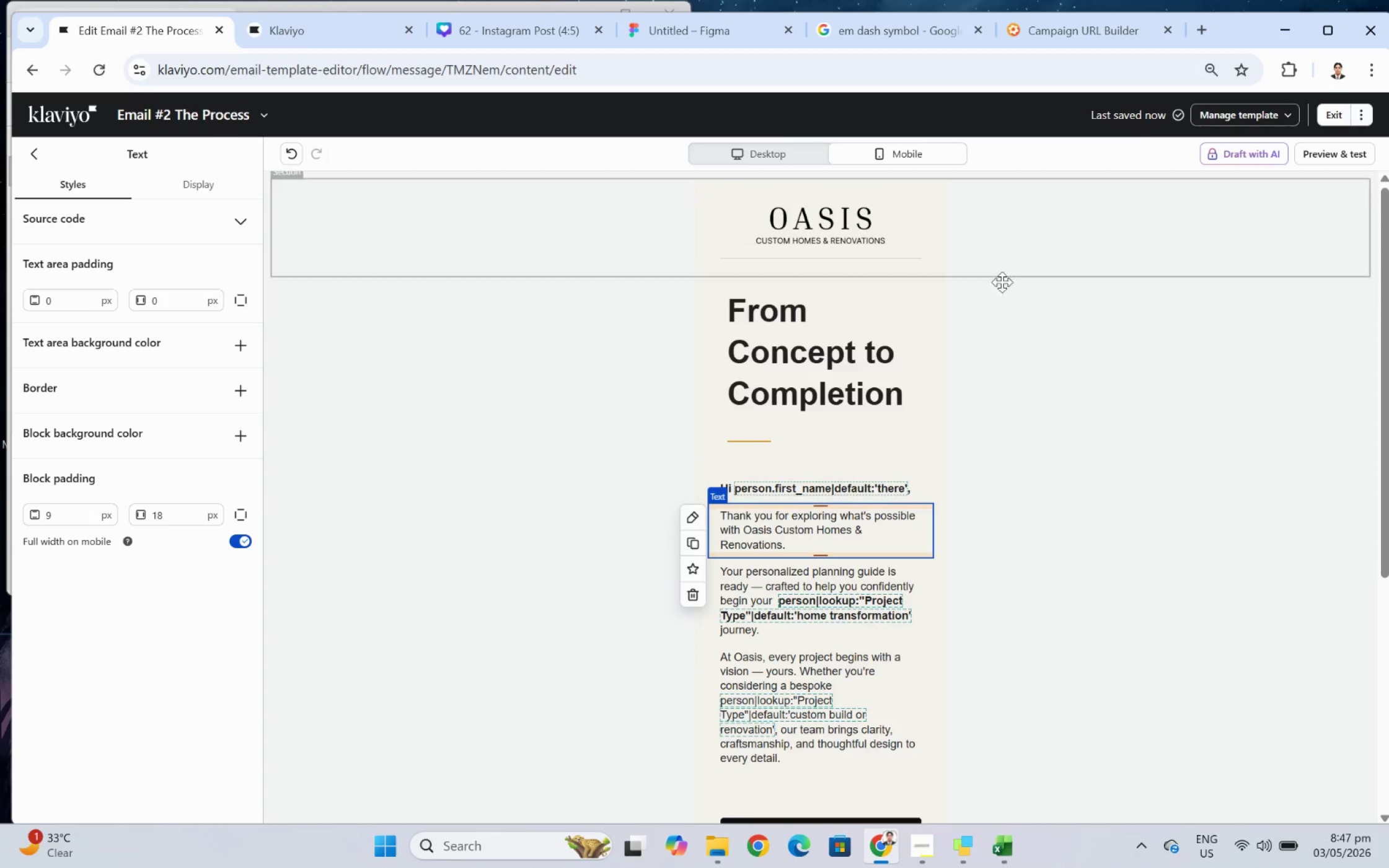 
scroll: coordinate [1100, 519], scroll_direction: none, amount: 0.0
 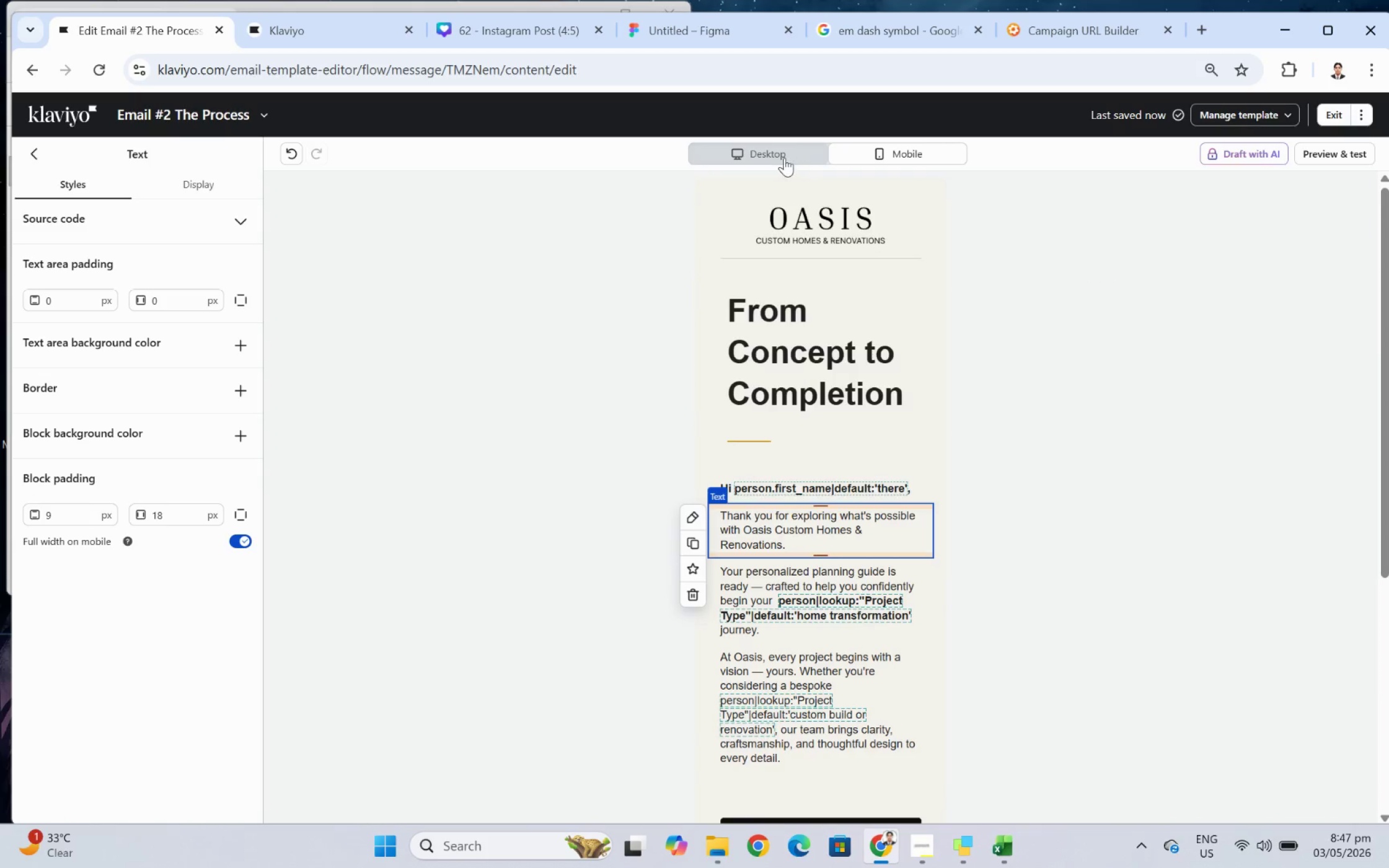 
left_click([781, 154])
 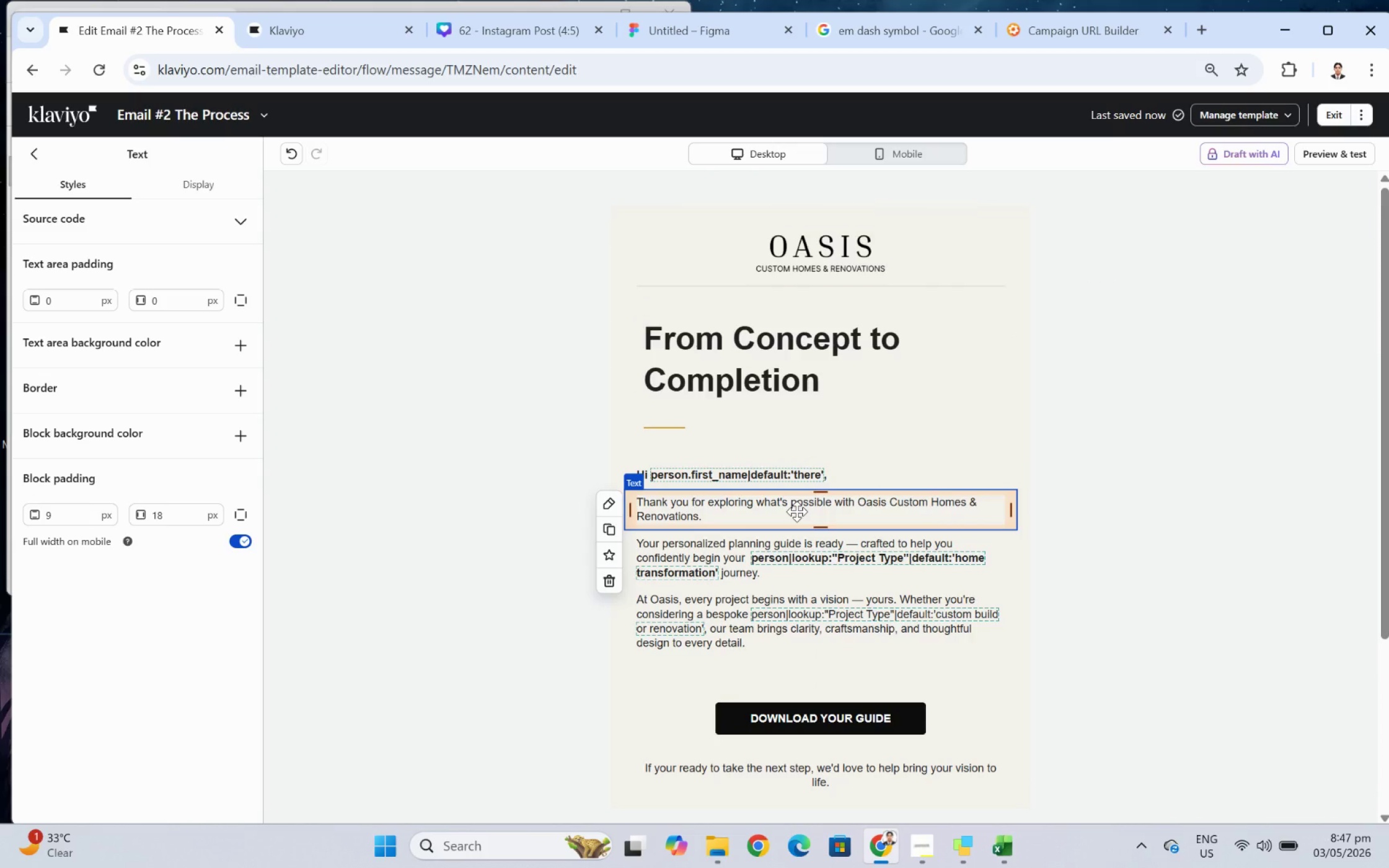 
wait(6.44)
 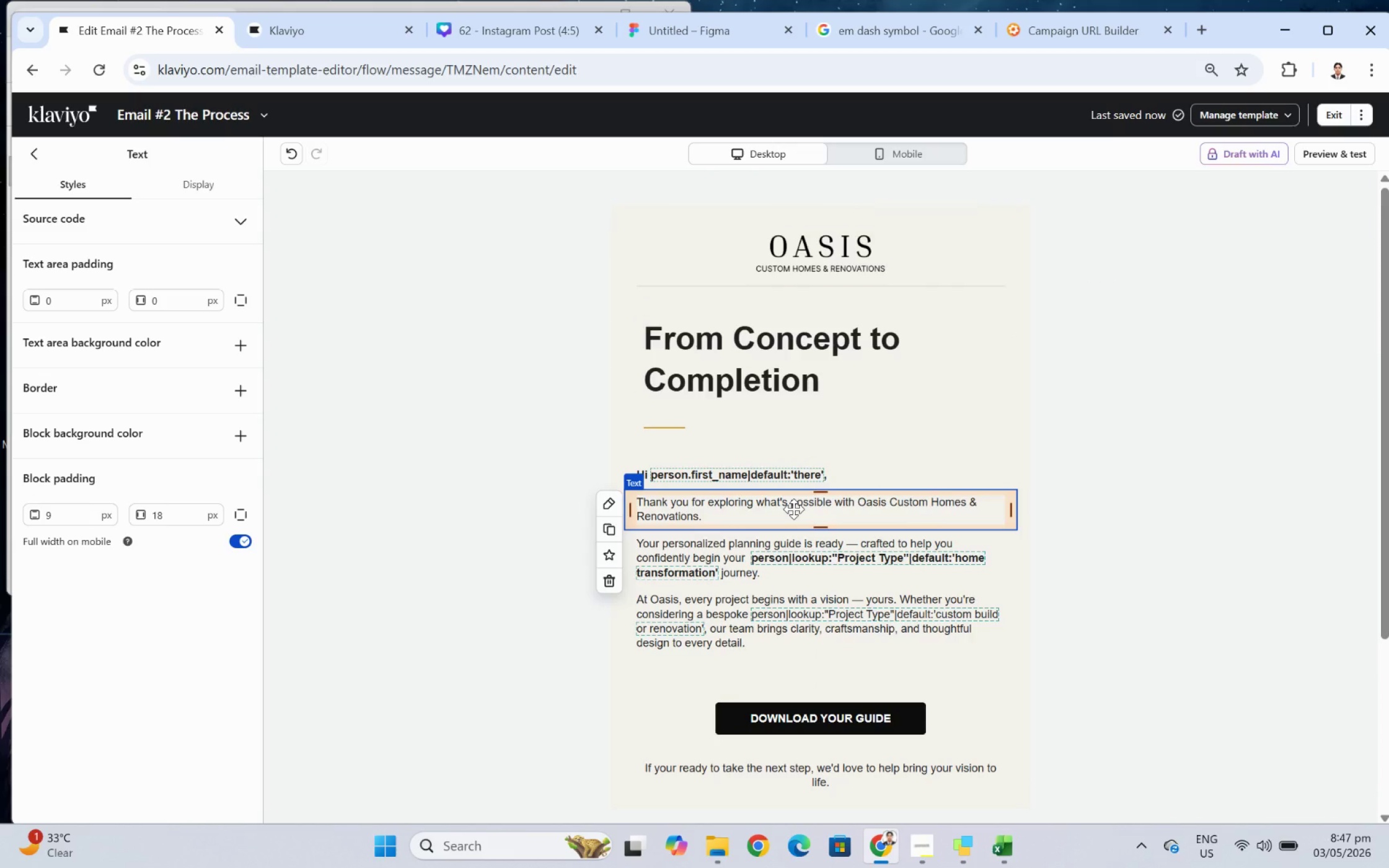 
double_click([796, 511])
 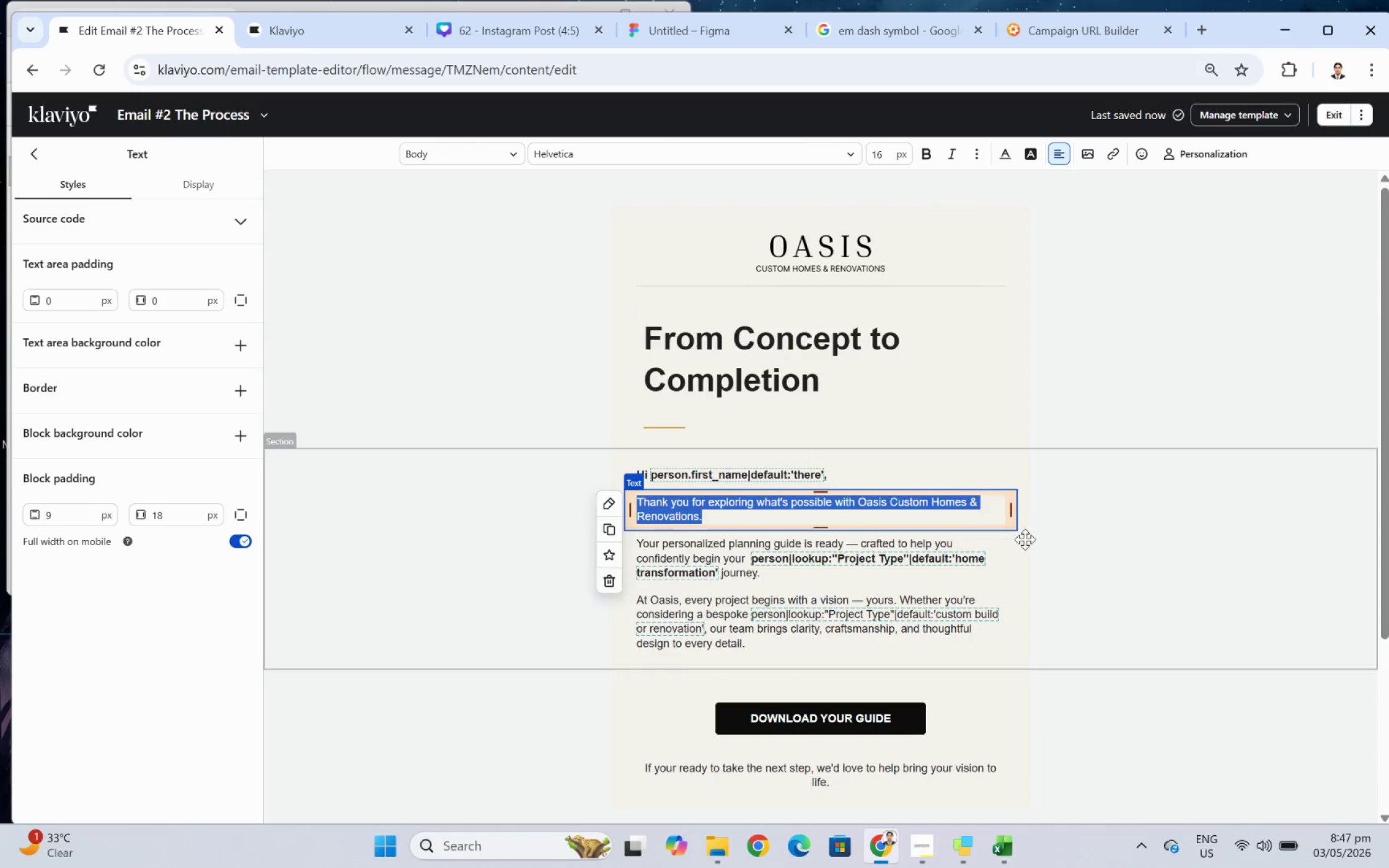 
left_click([968, 556])
 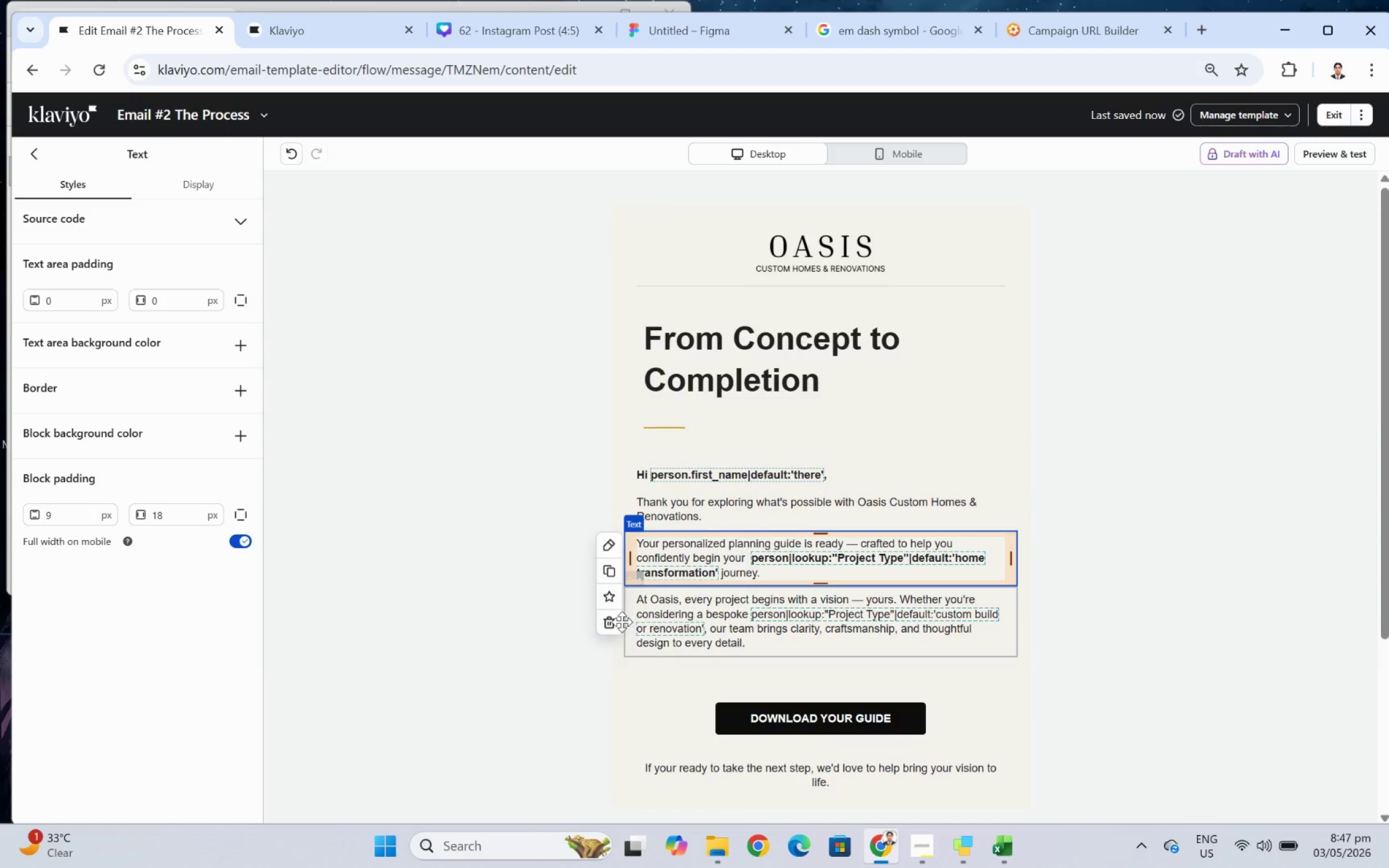 
left_click([615, 616])
 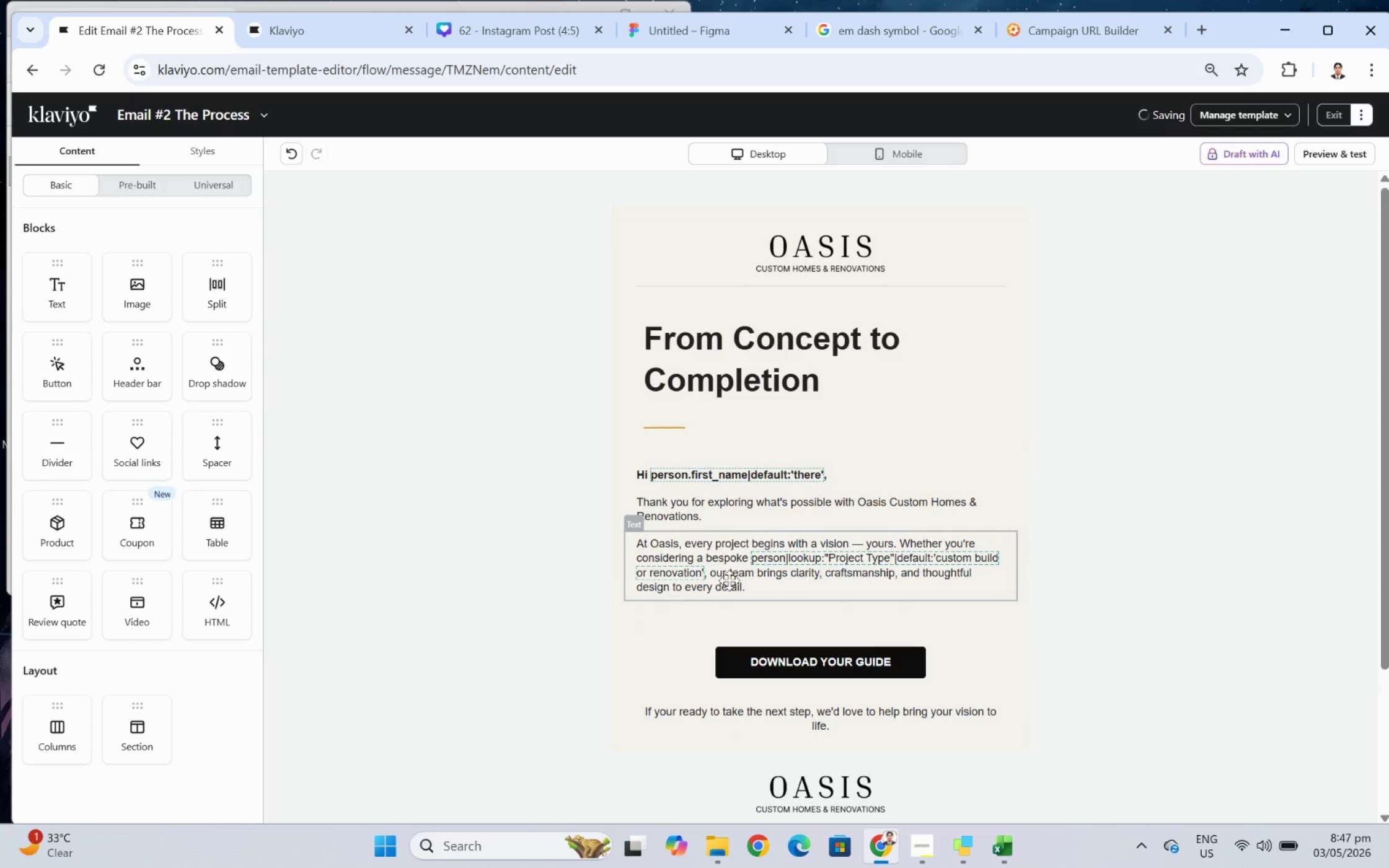 
left_click([742, 564])
 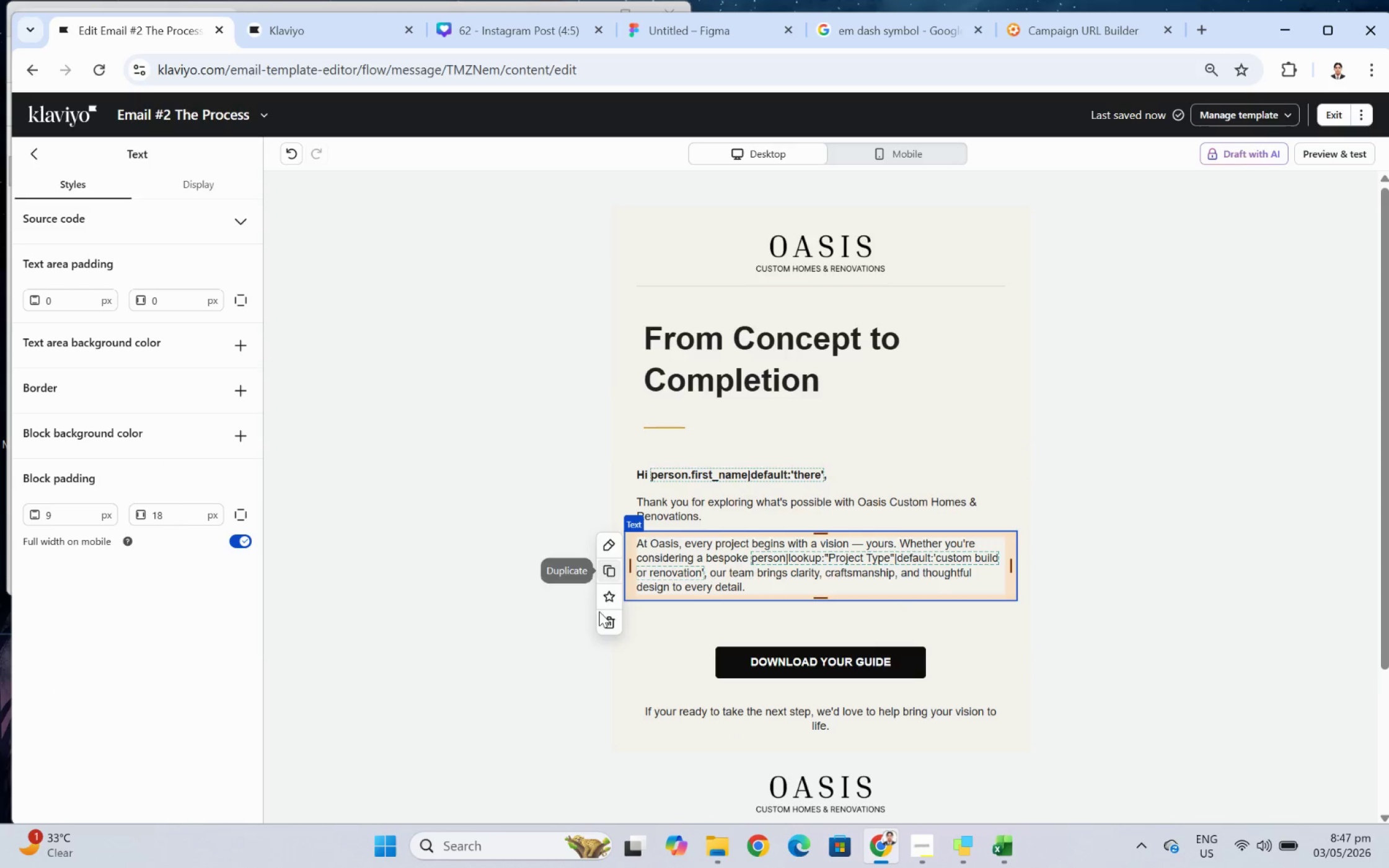 
left_click([612, 621])
 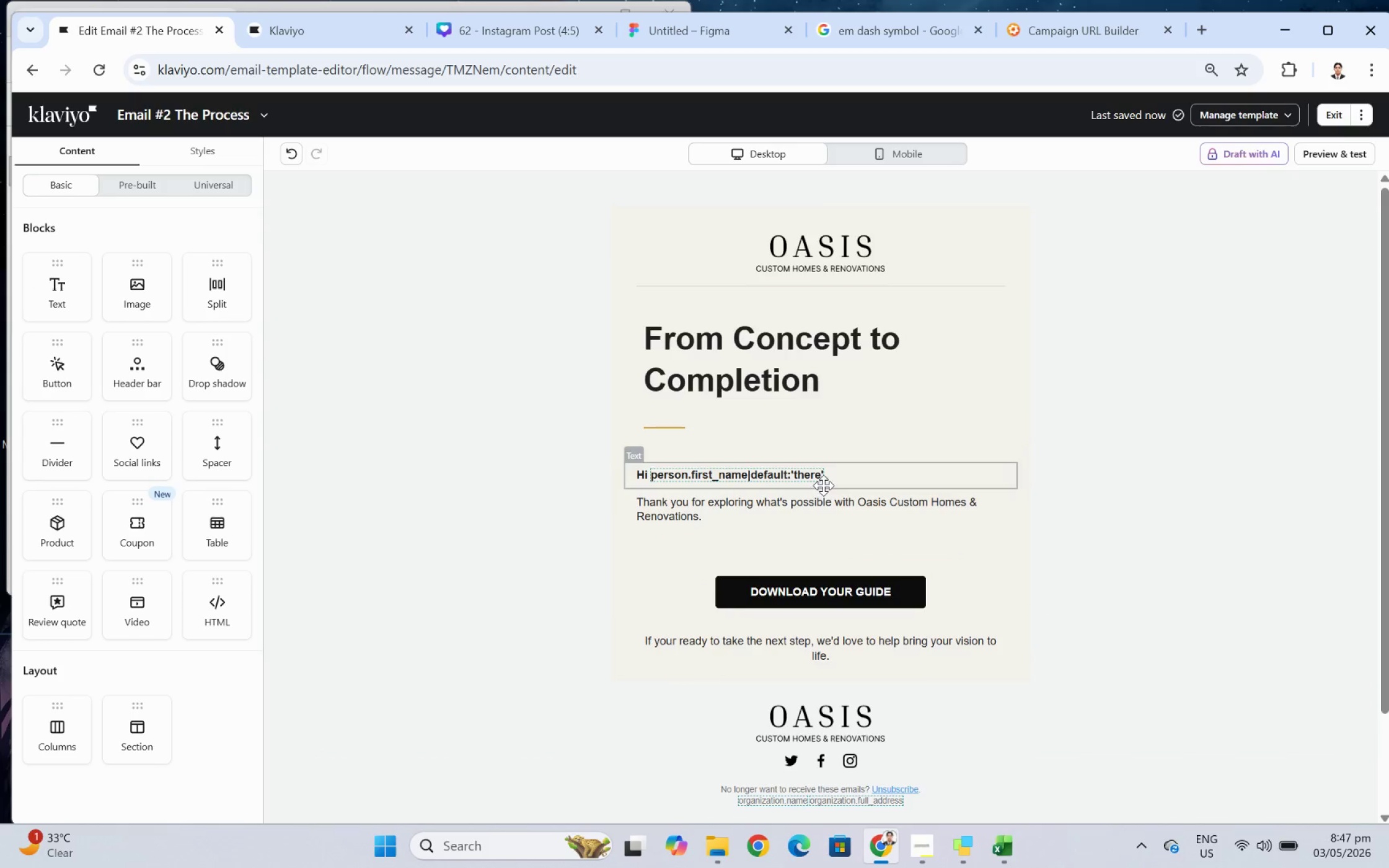 
double_click([835, 500])
 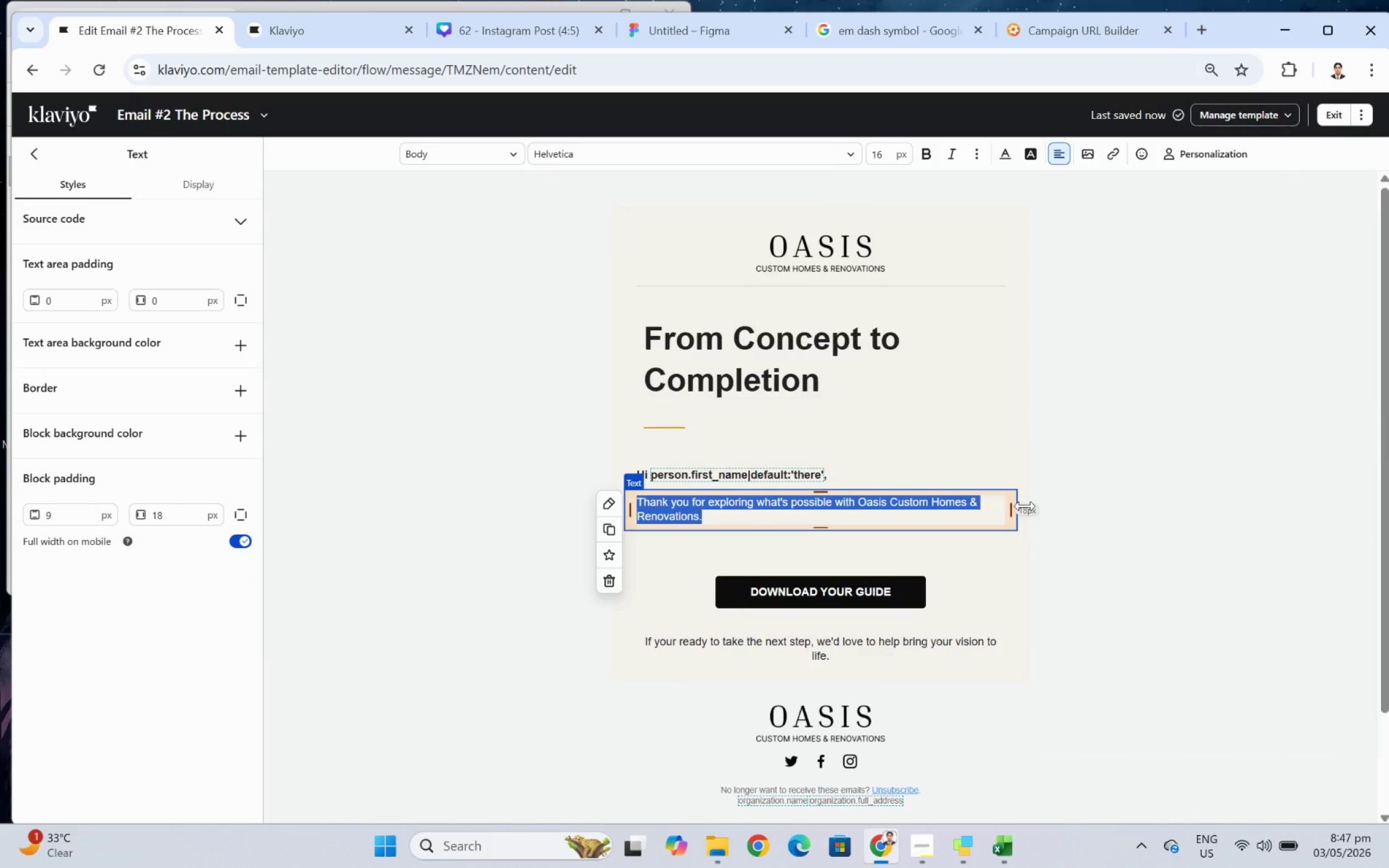 
type(We believe clarity builds confidence.)
 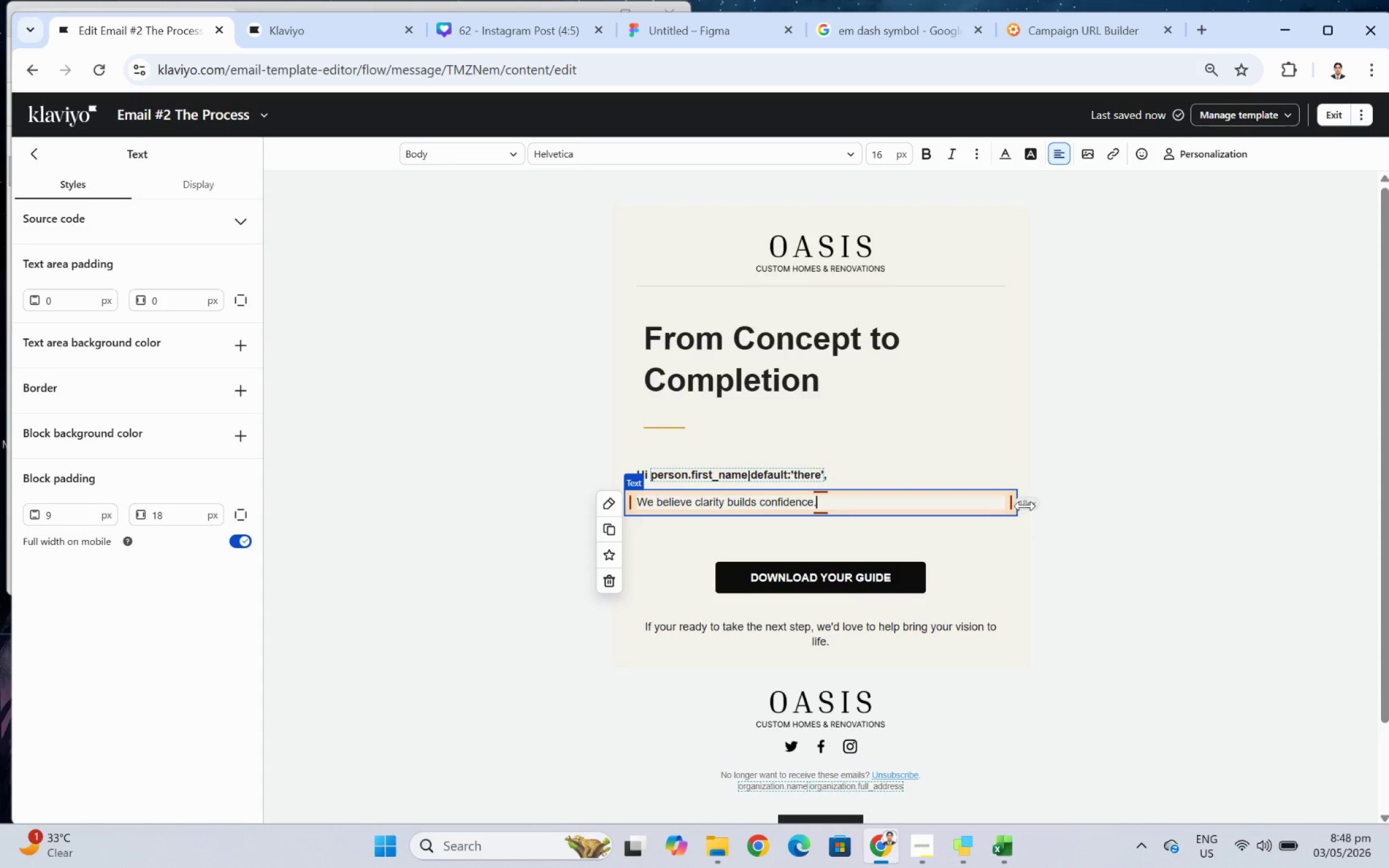 
wait(9.63)
 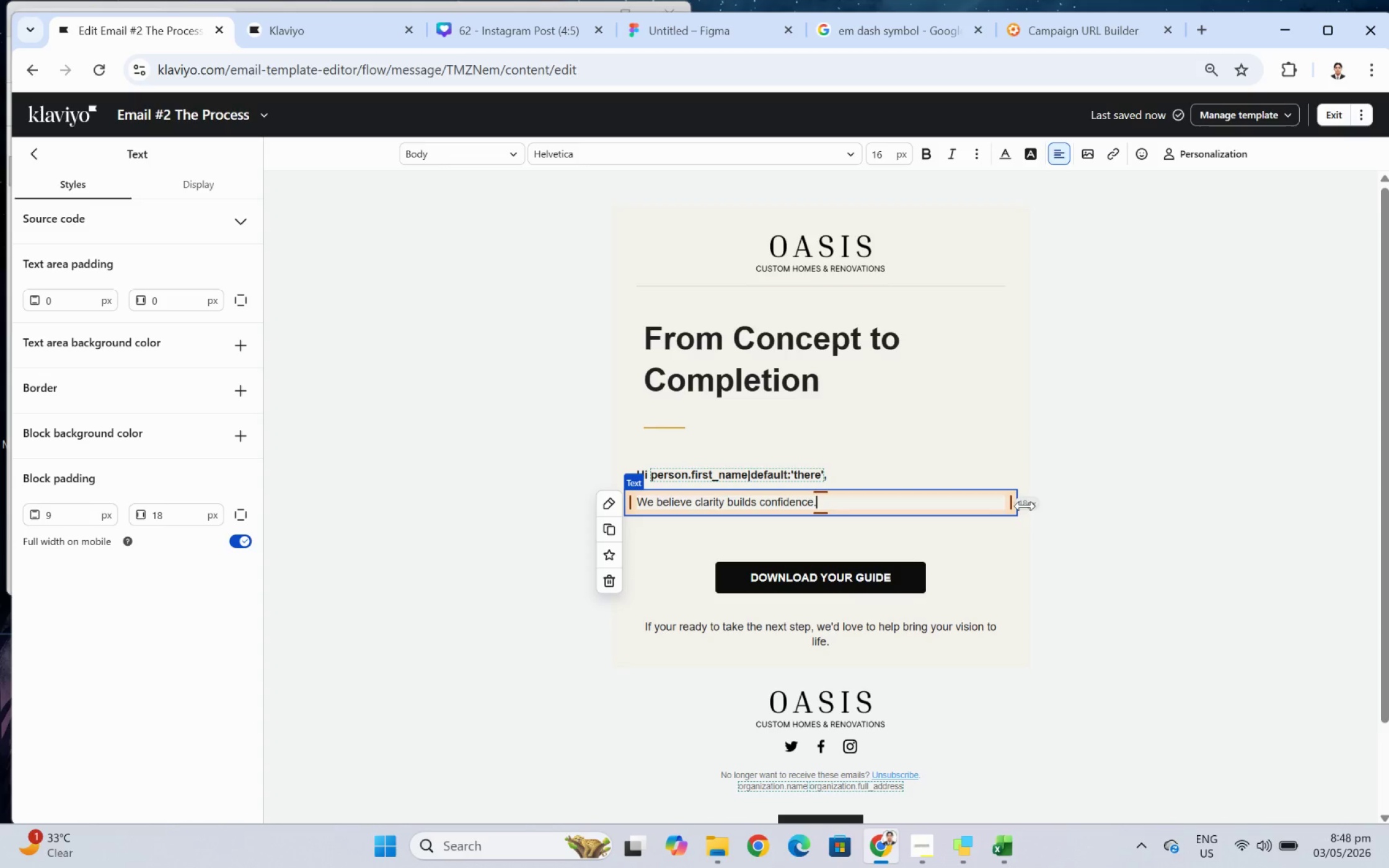 
left_click([1162, 473])
 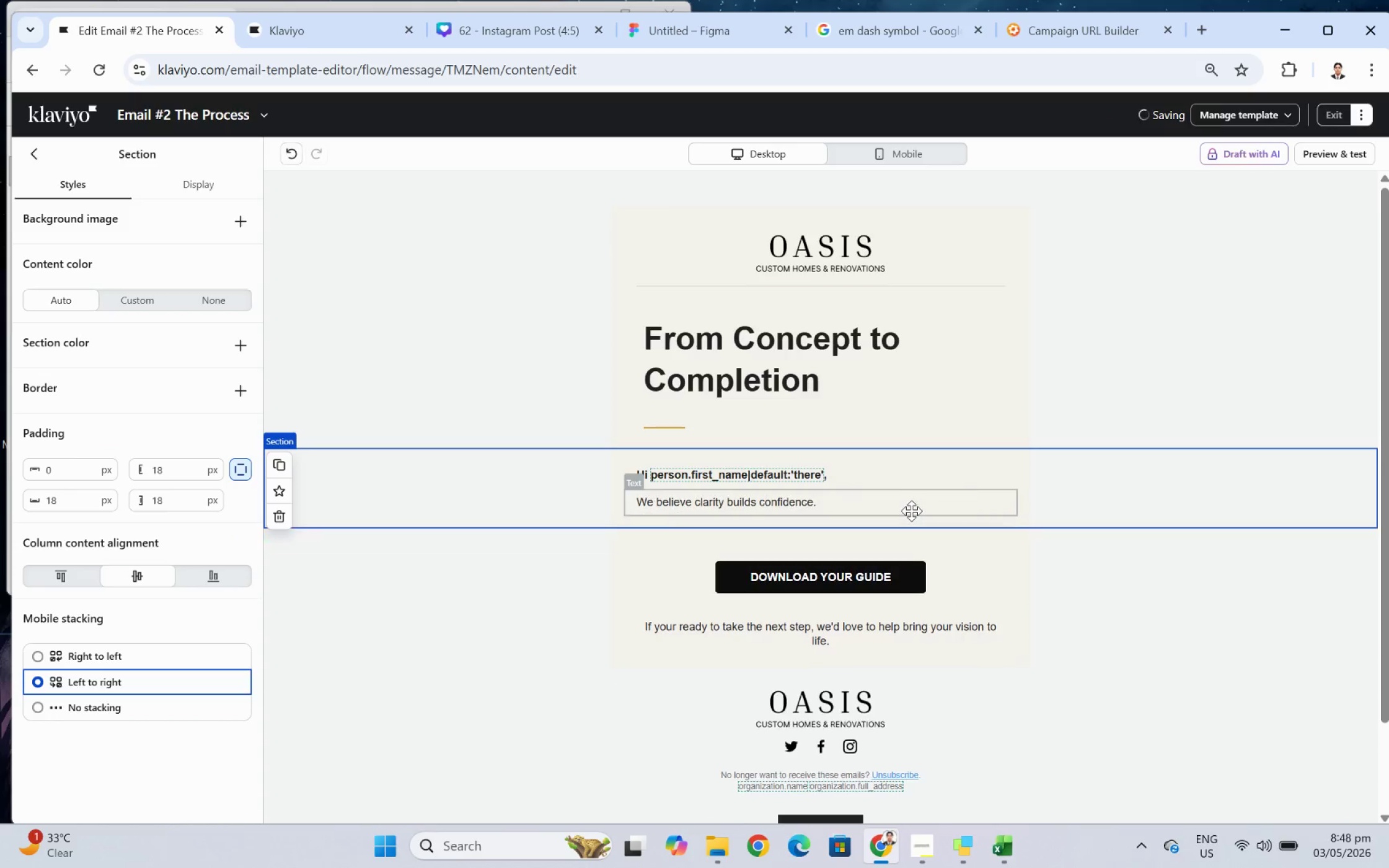 
left_click([911, 511])
 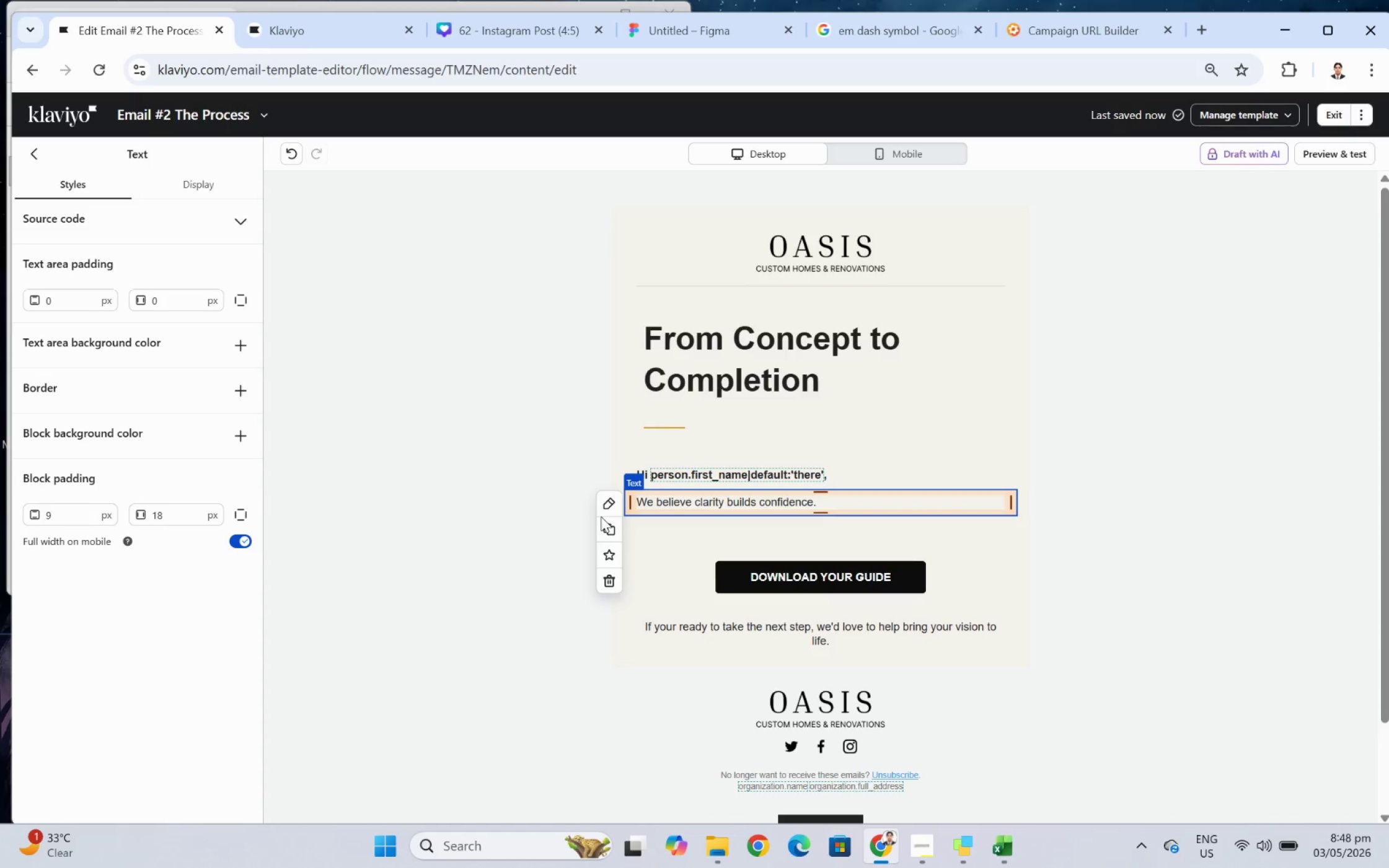 
left_click([609, 529])
 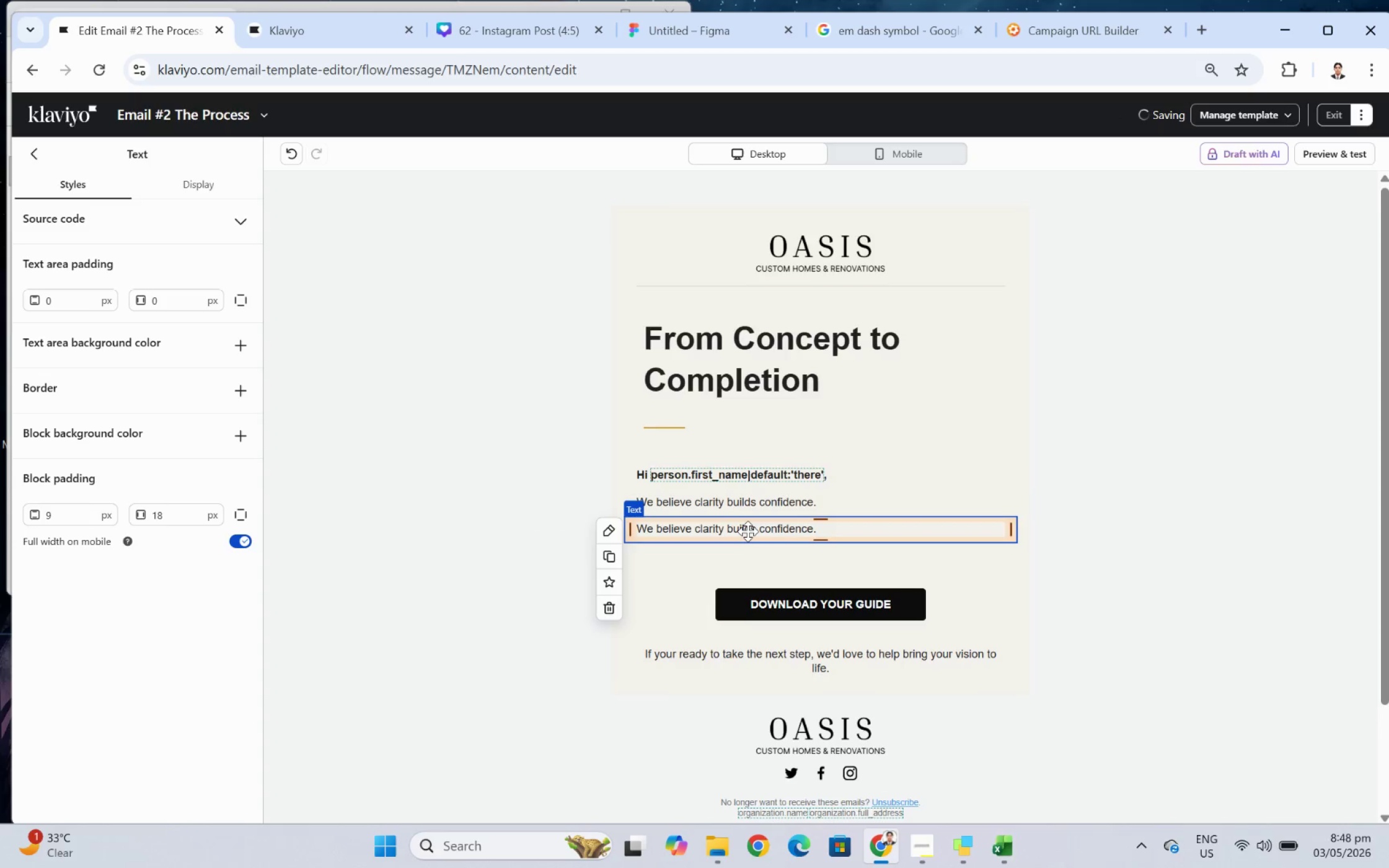 
double_click([747, 531])
 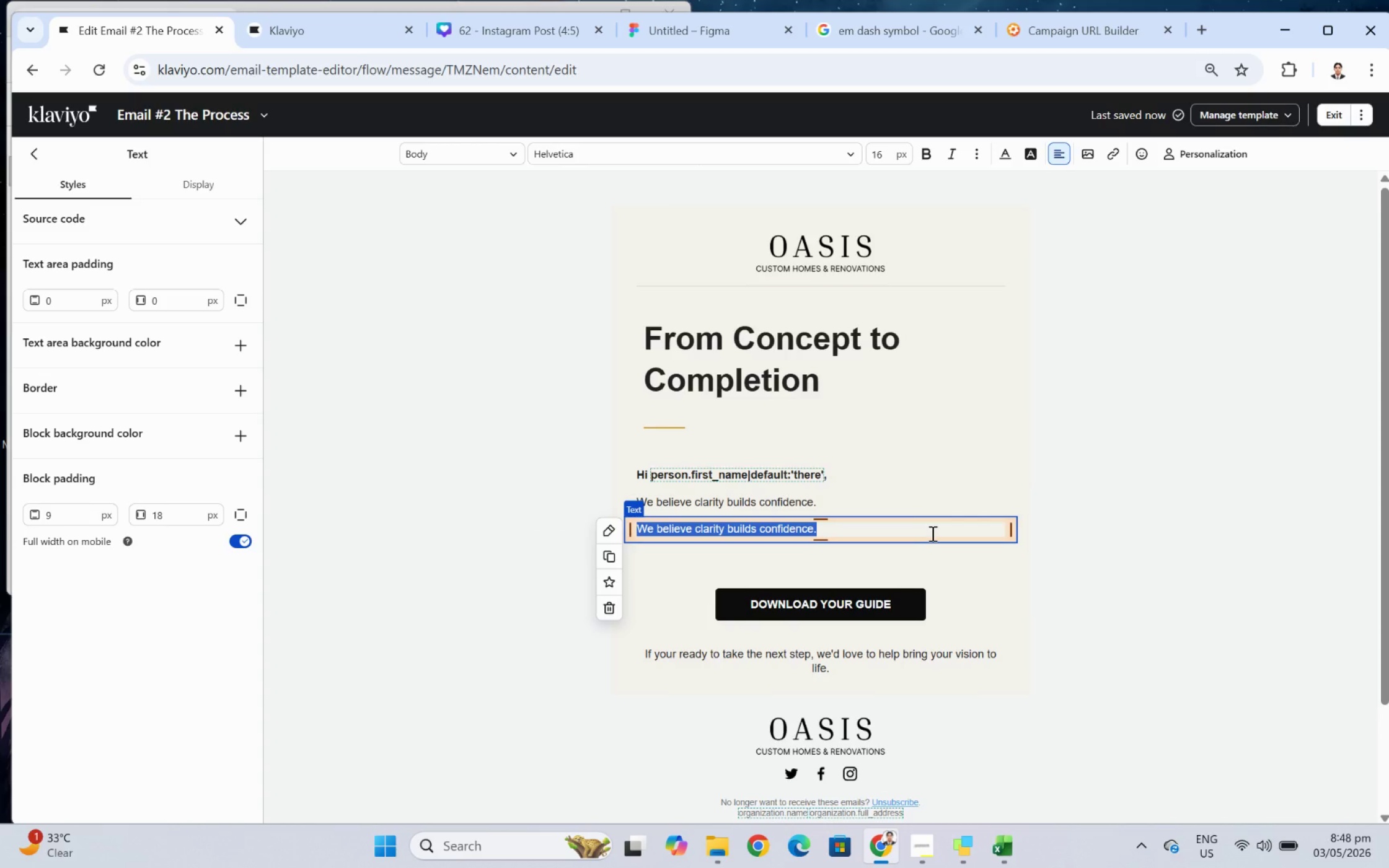 
wait(8.19)
 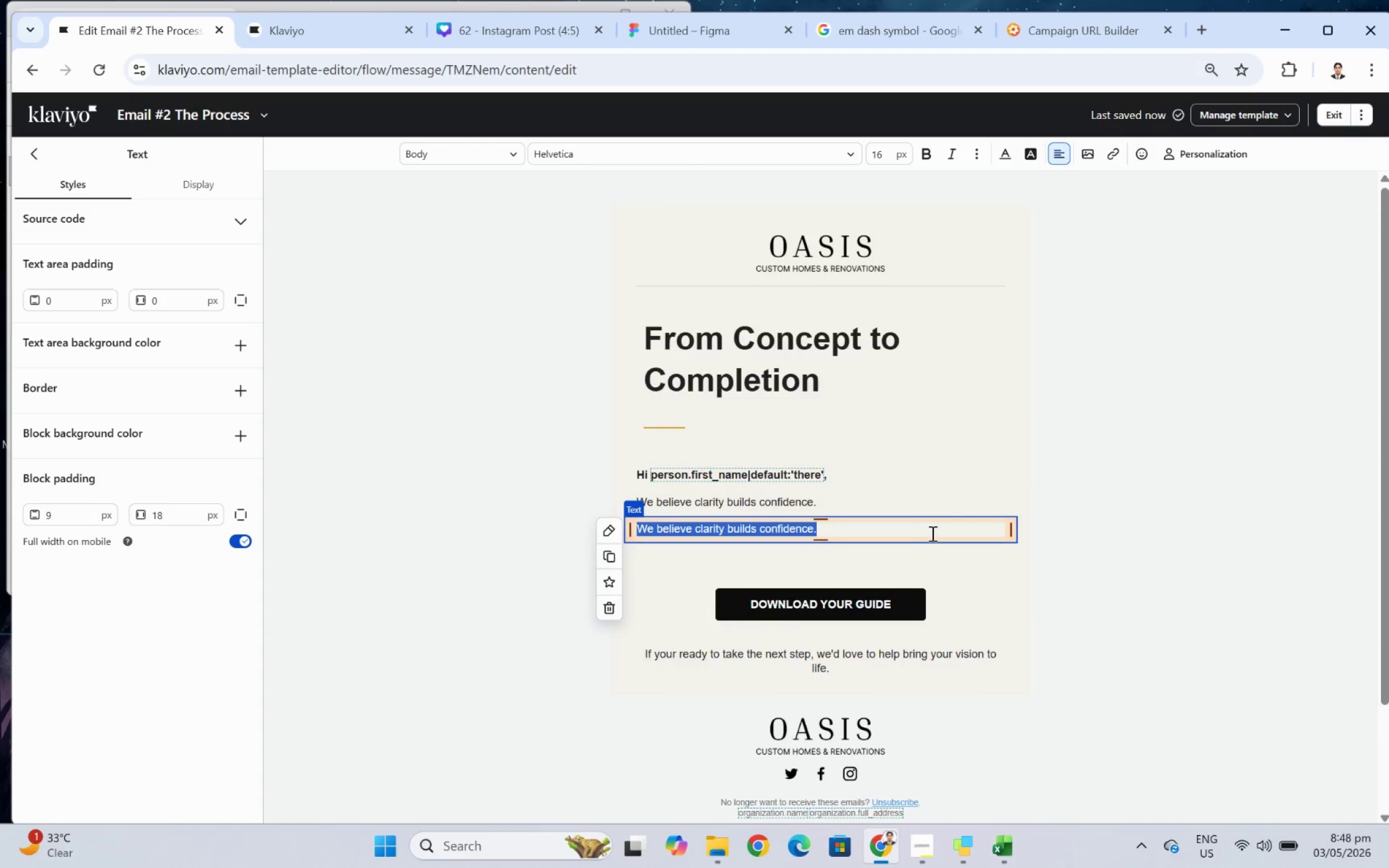 
type(Here's how your )
 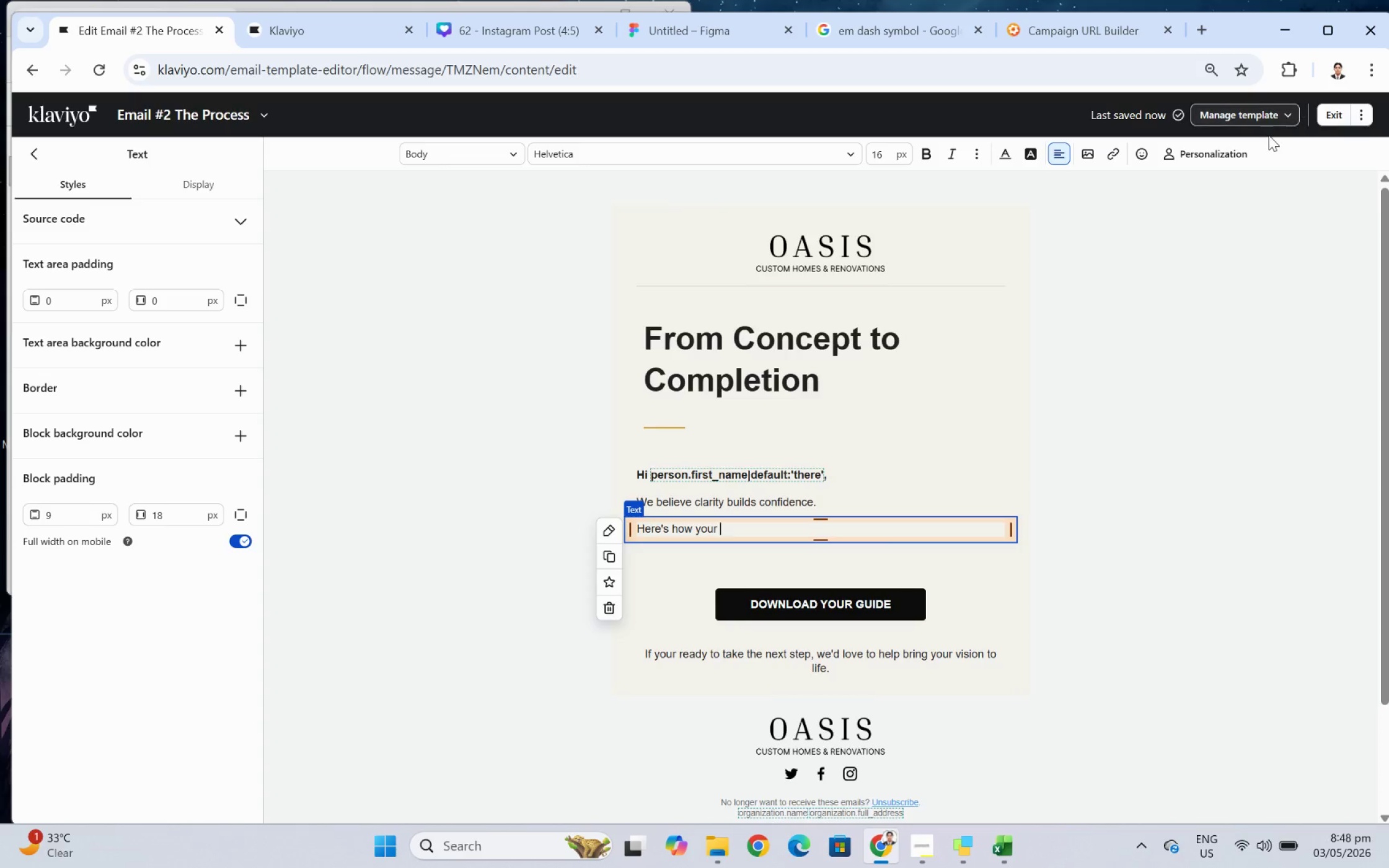 
left_click([1248, 153])
 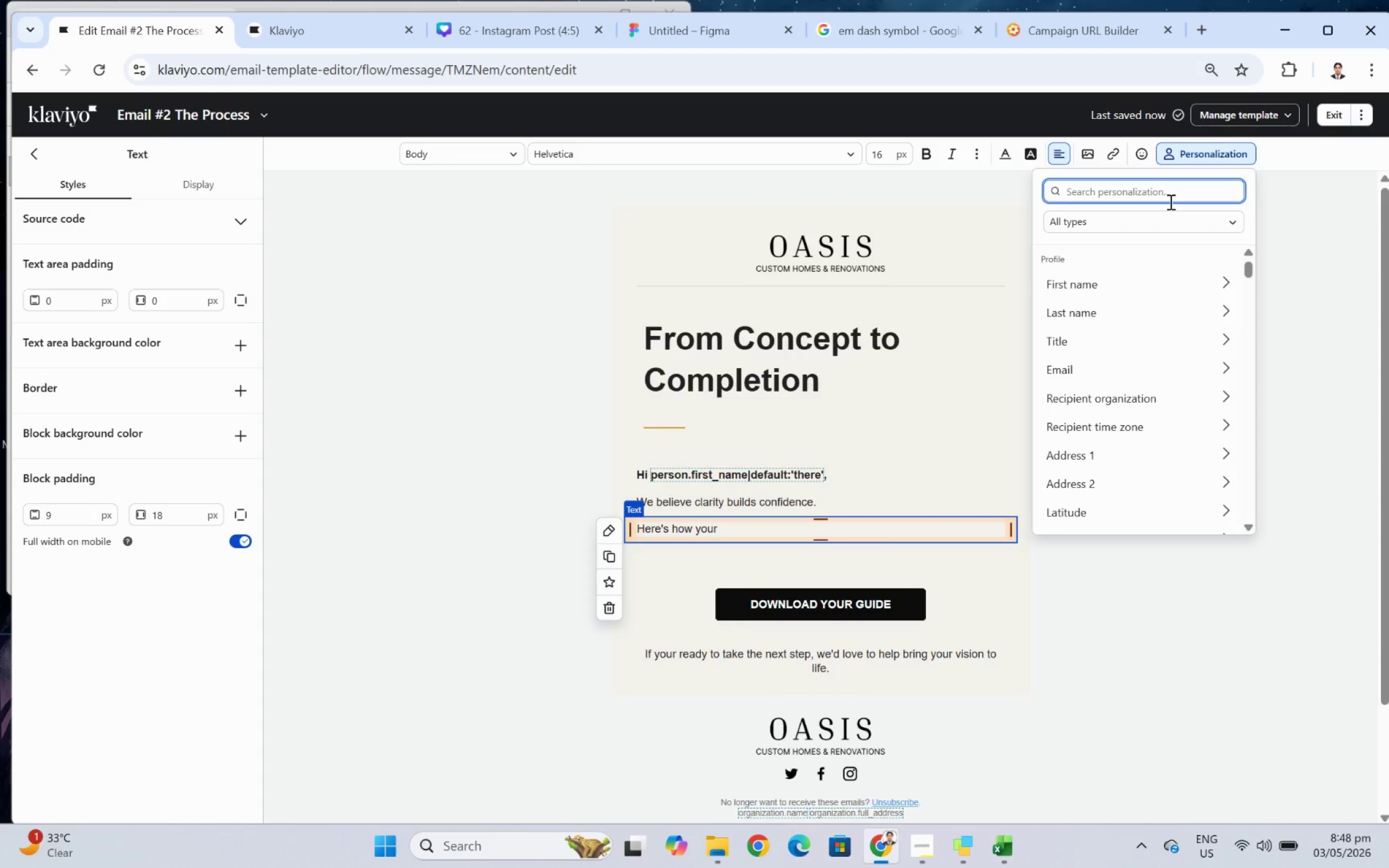 
type(projec)
 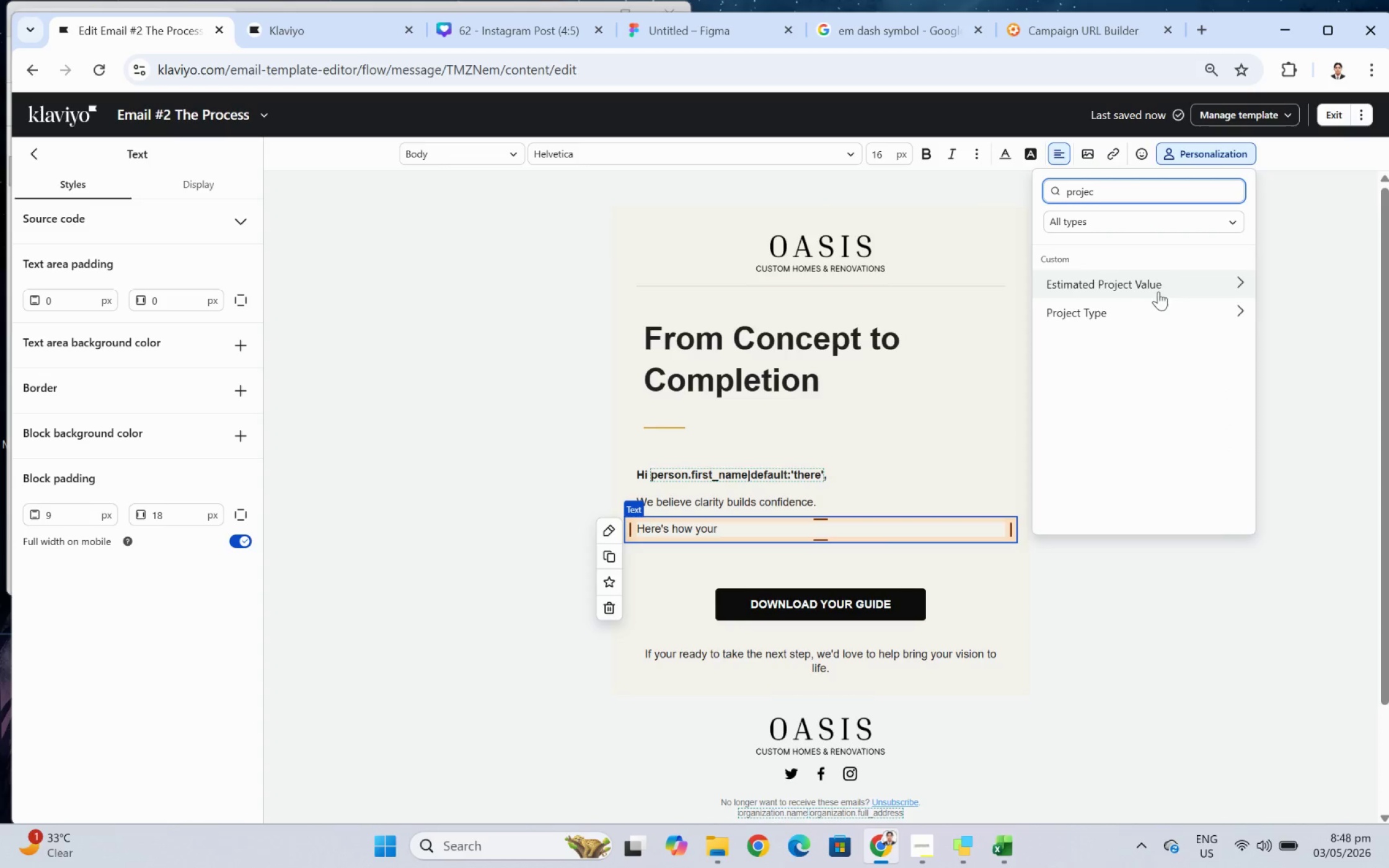 
left_click([1157, 304])
 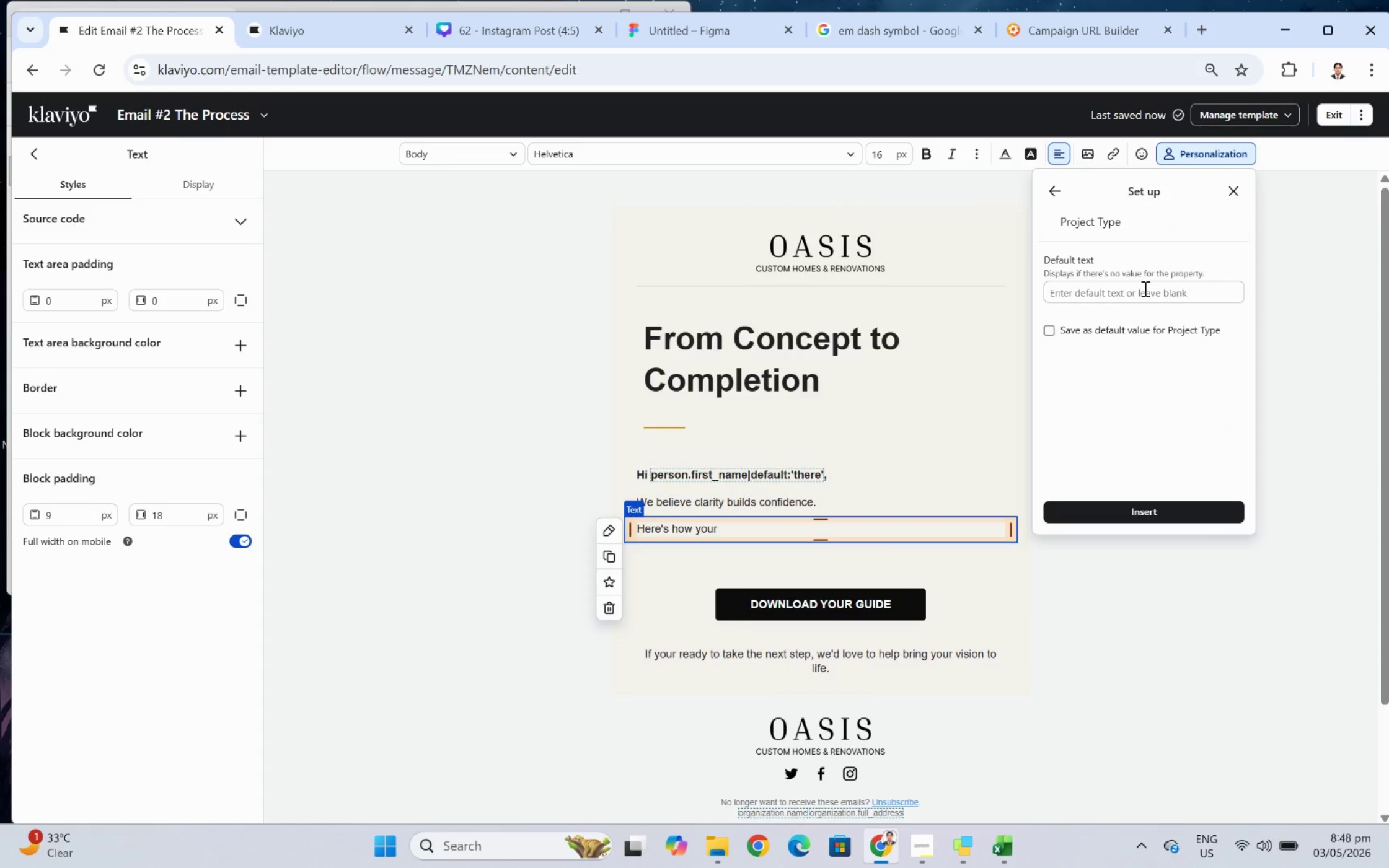 
left_click([1144, 289])
 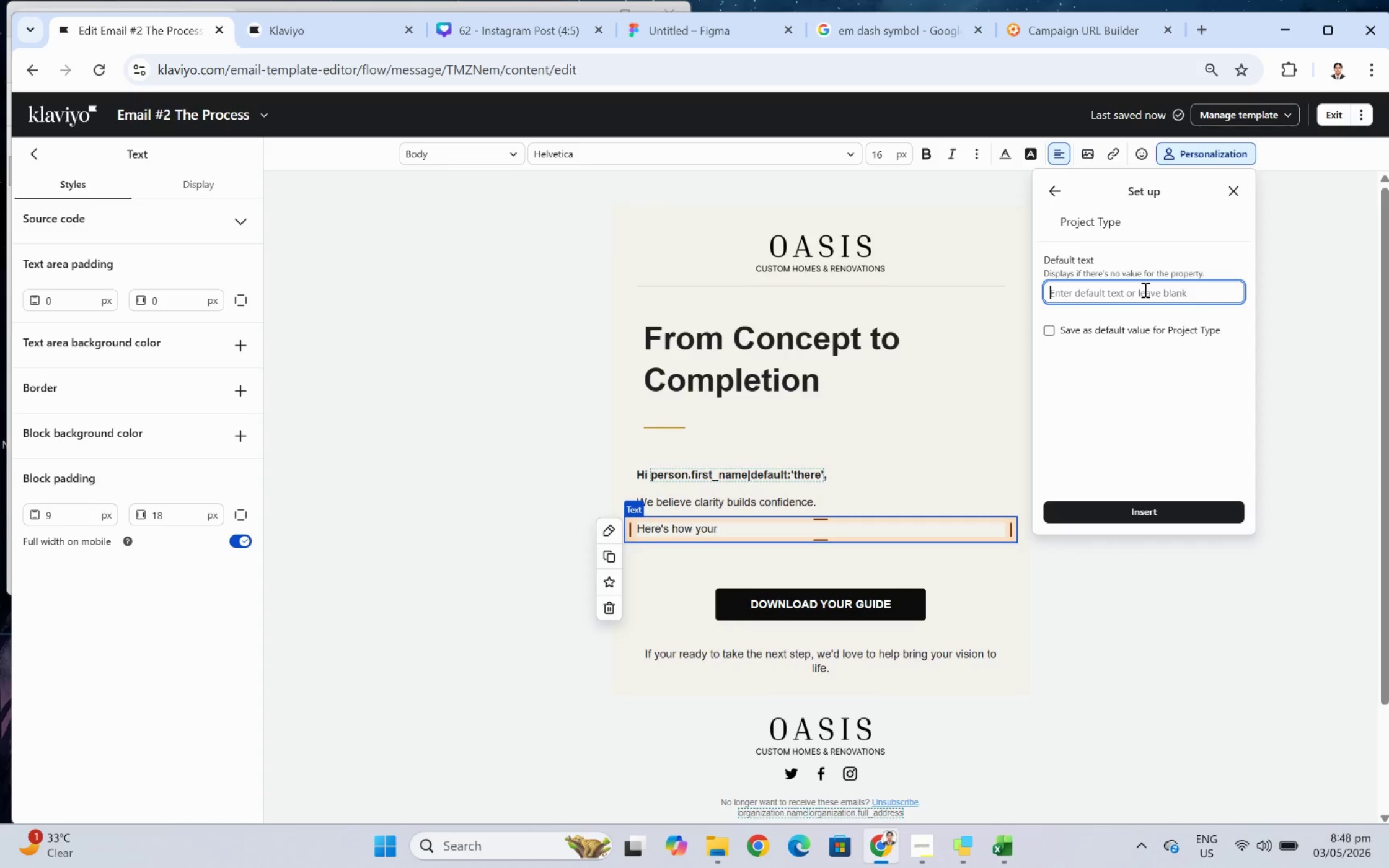 
type(project)
 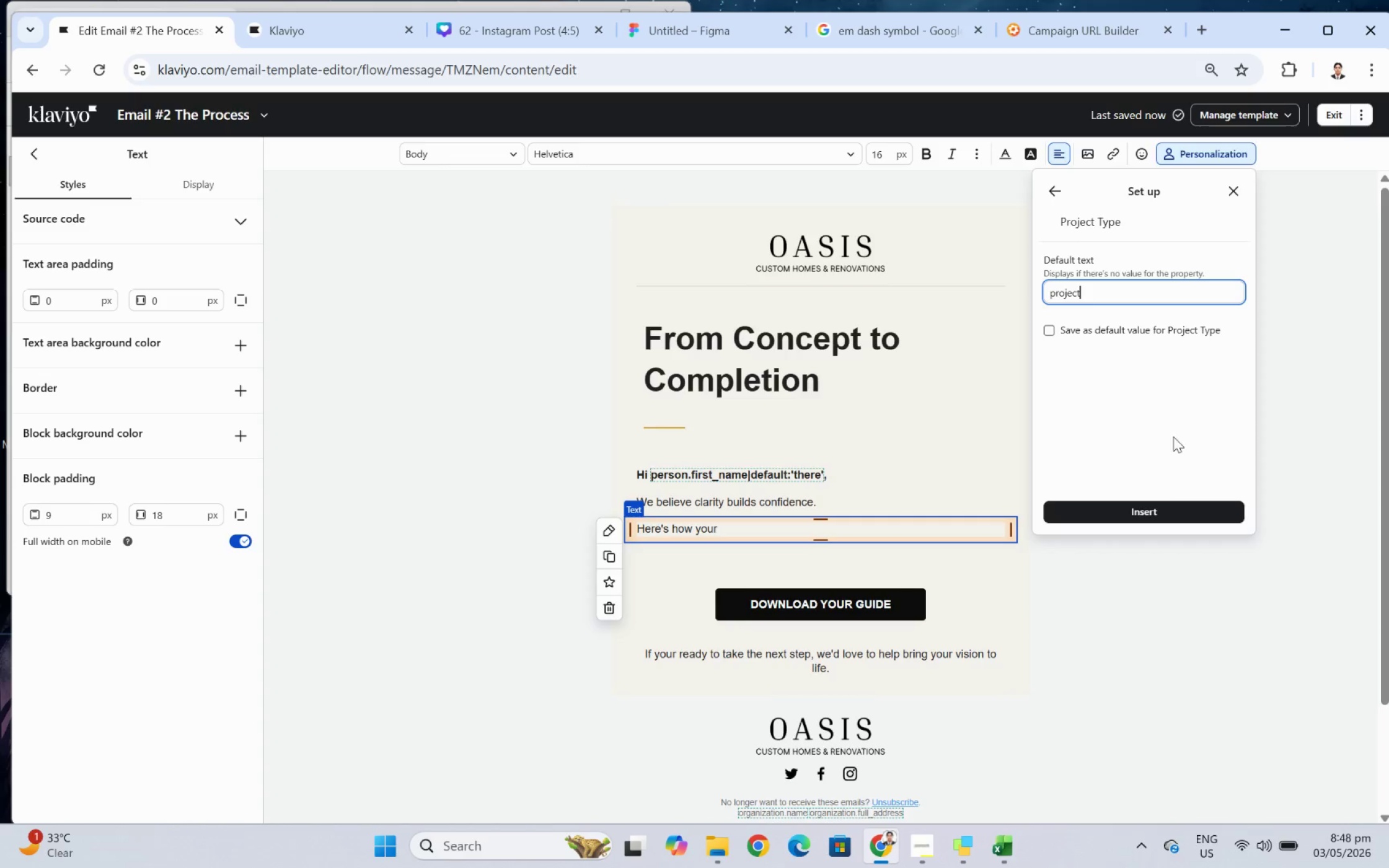 
left_click([1163, 499])
 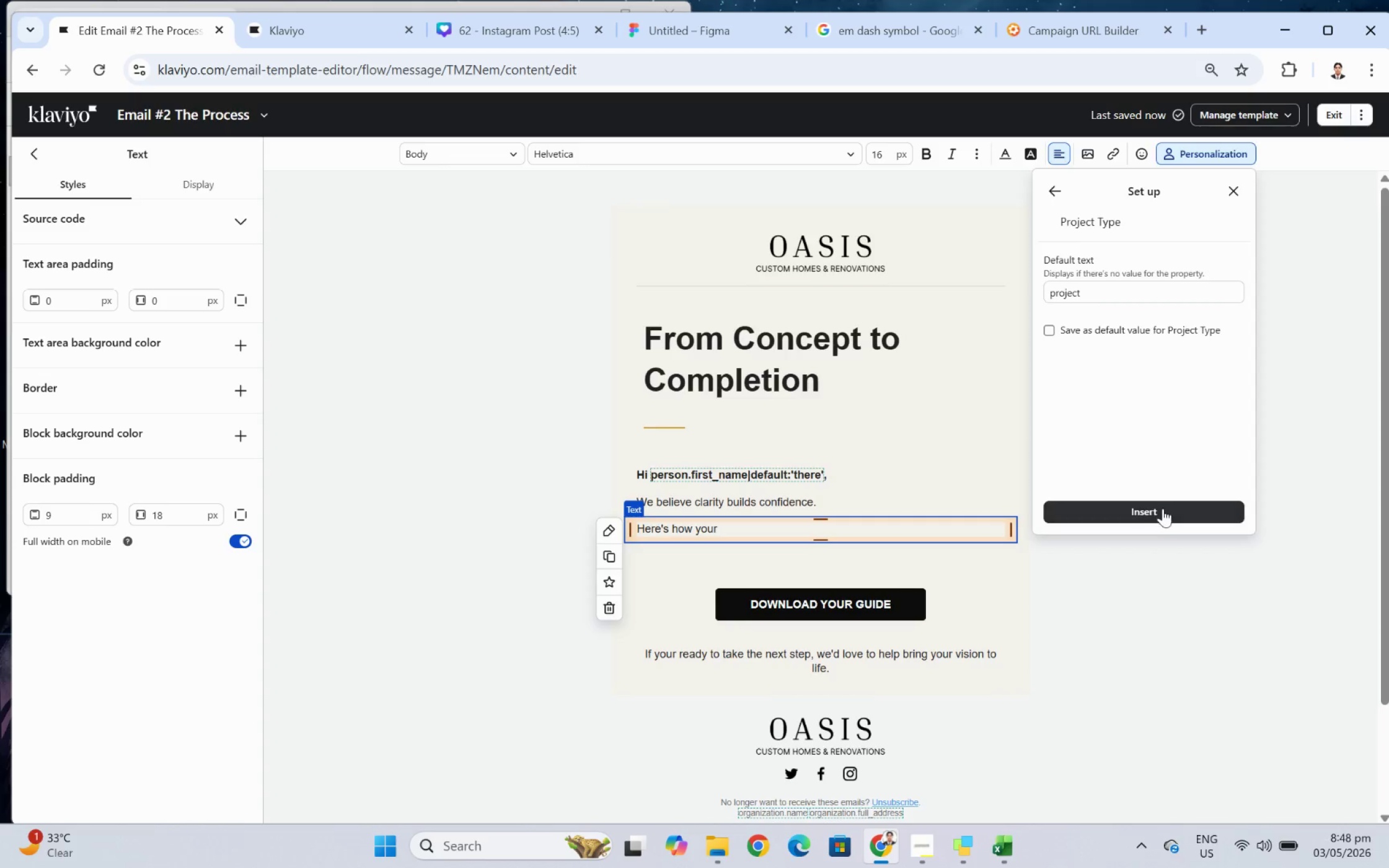 
left_click([1162, 508])
 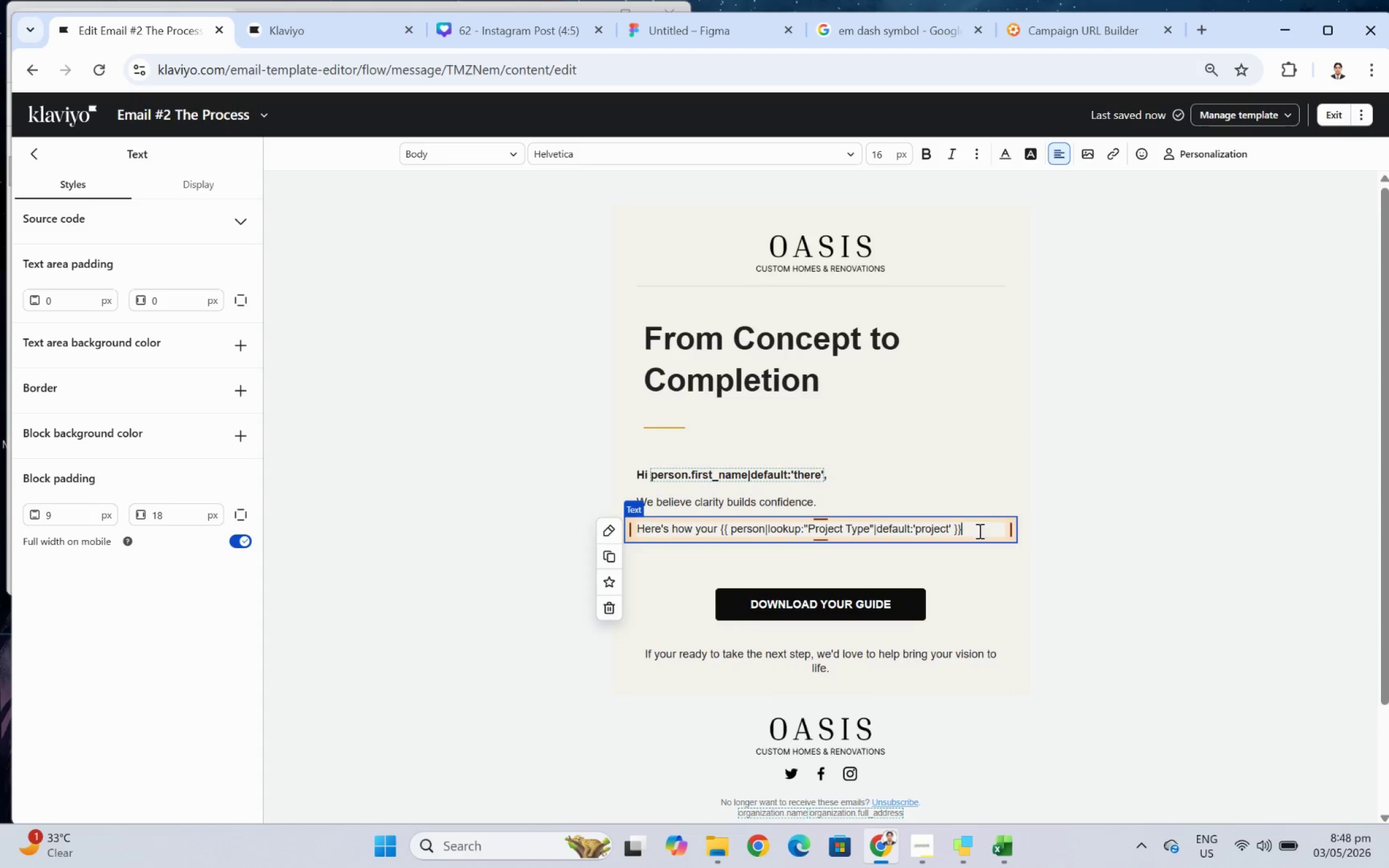 
left_click([1007, 845])
 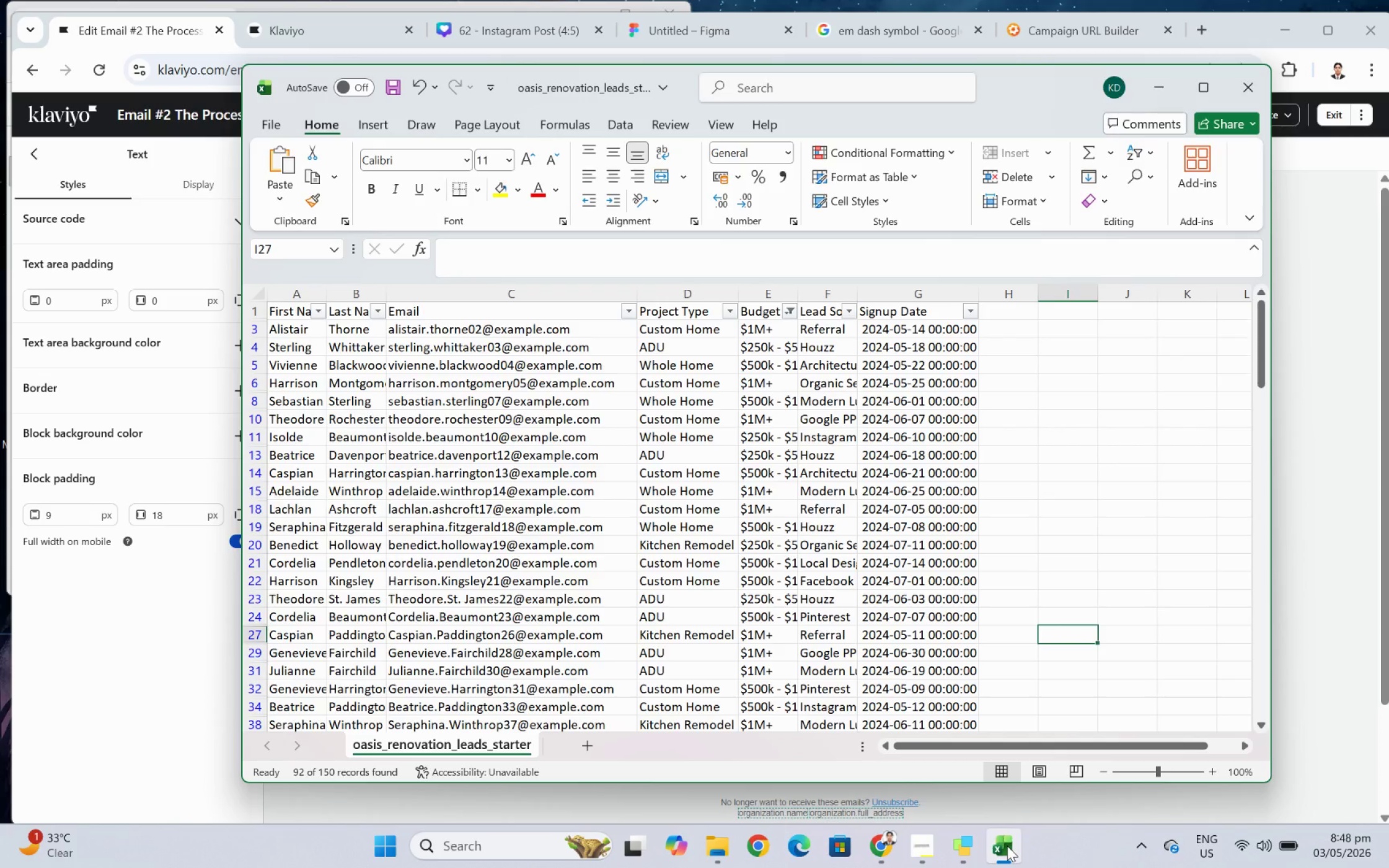 
left_click([1007, 845])
 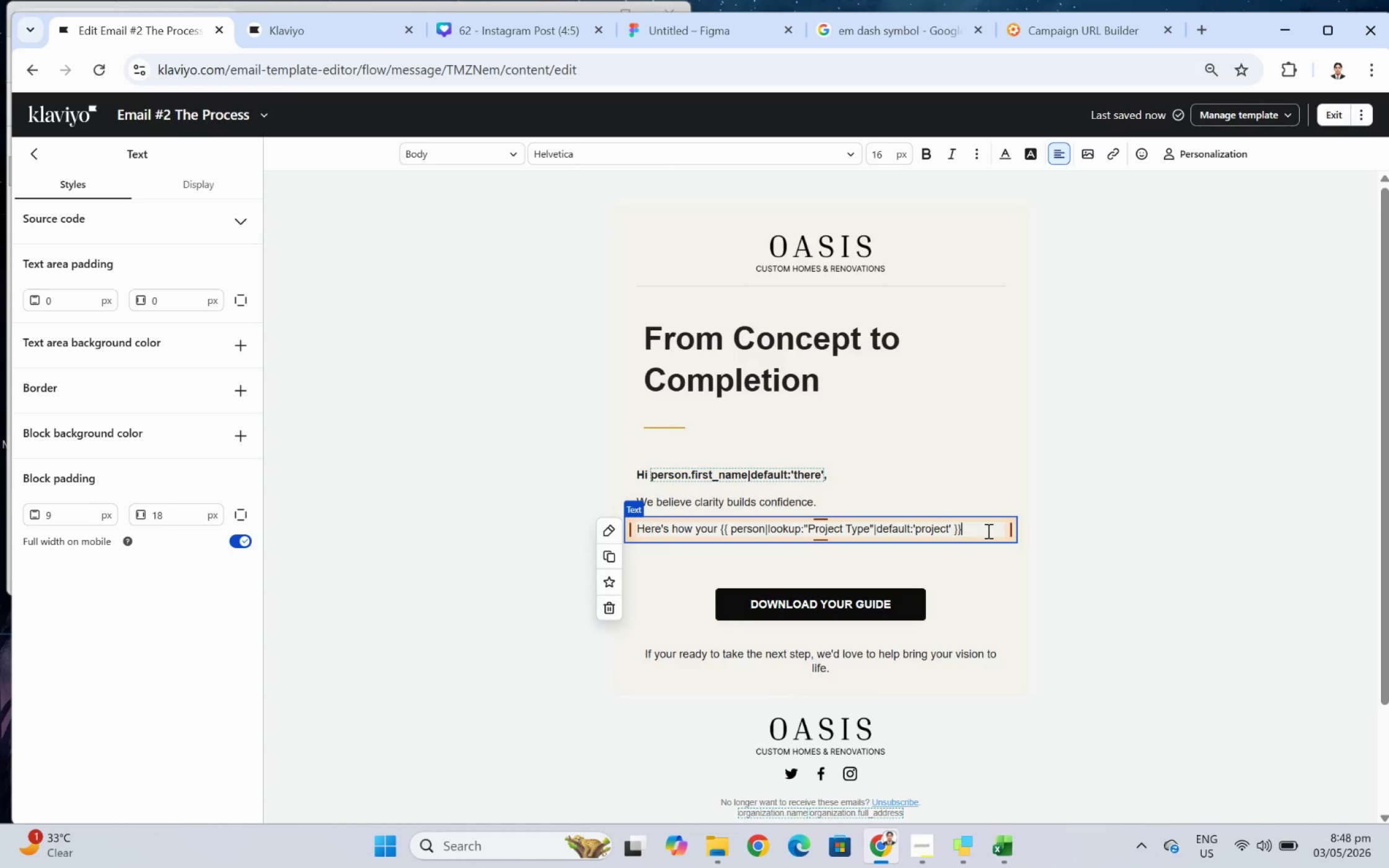 
wait(11.59)
 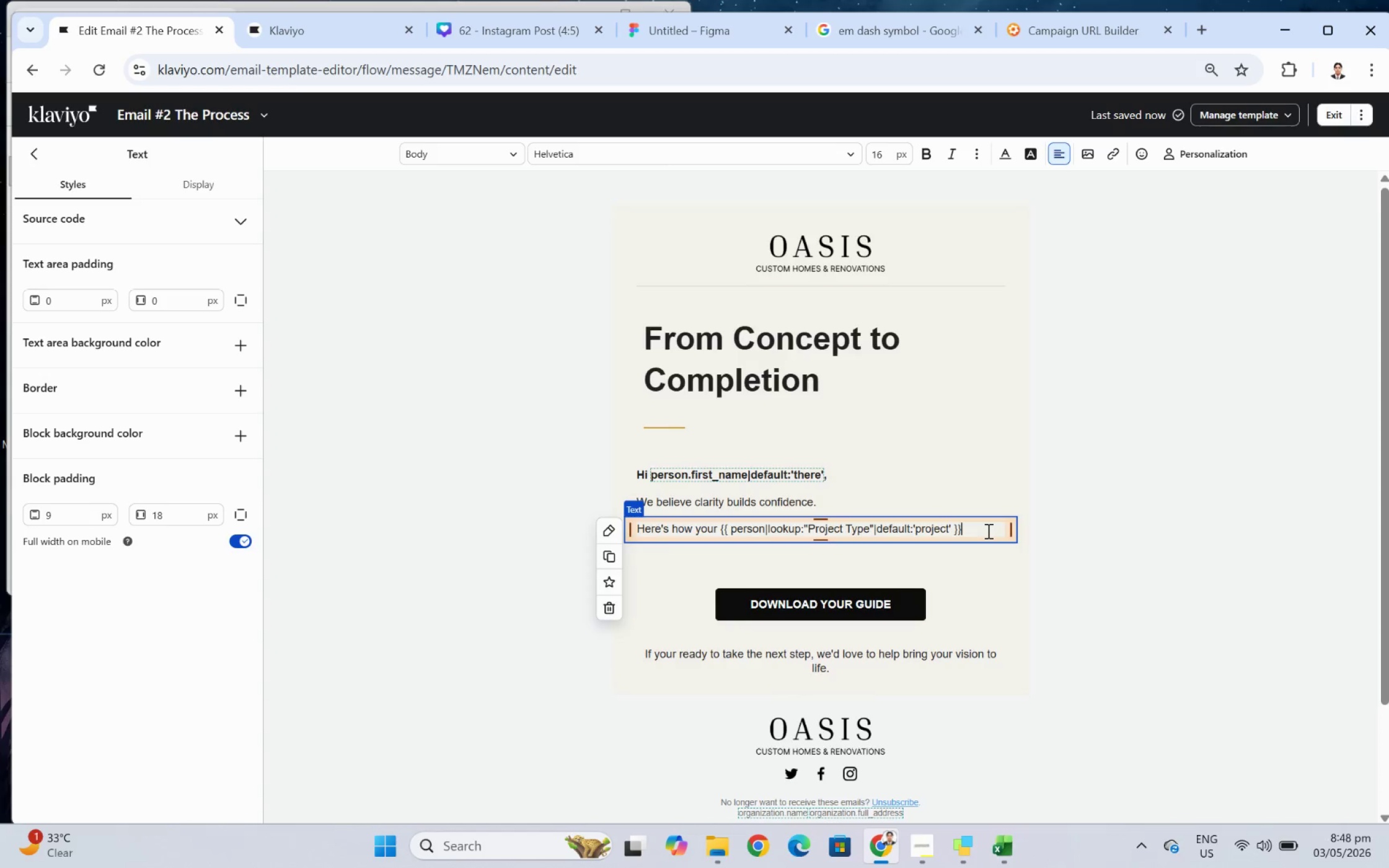 
left_click([948, 527])
 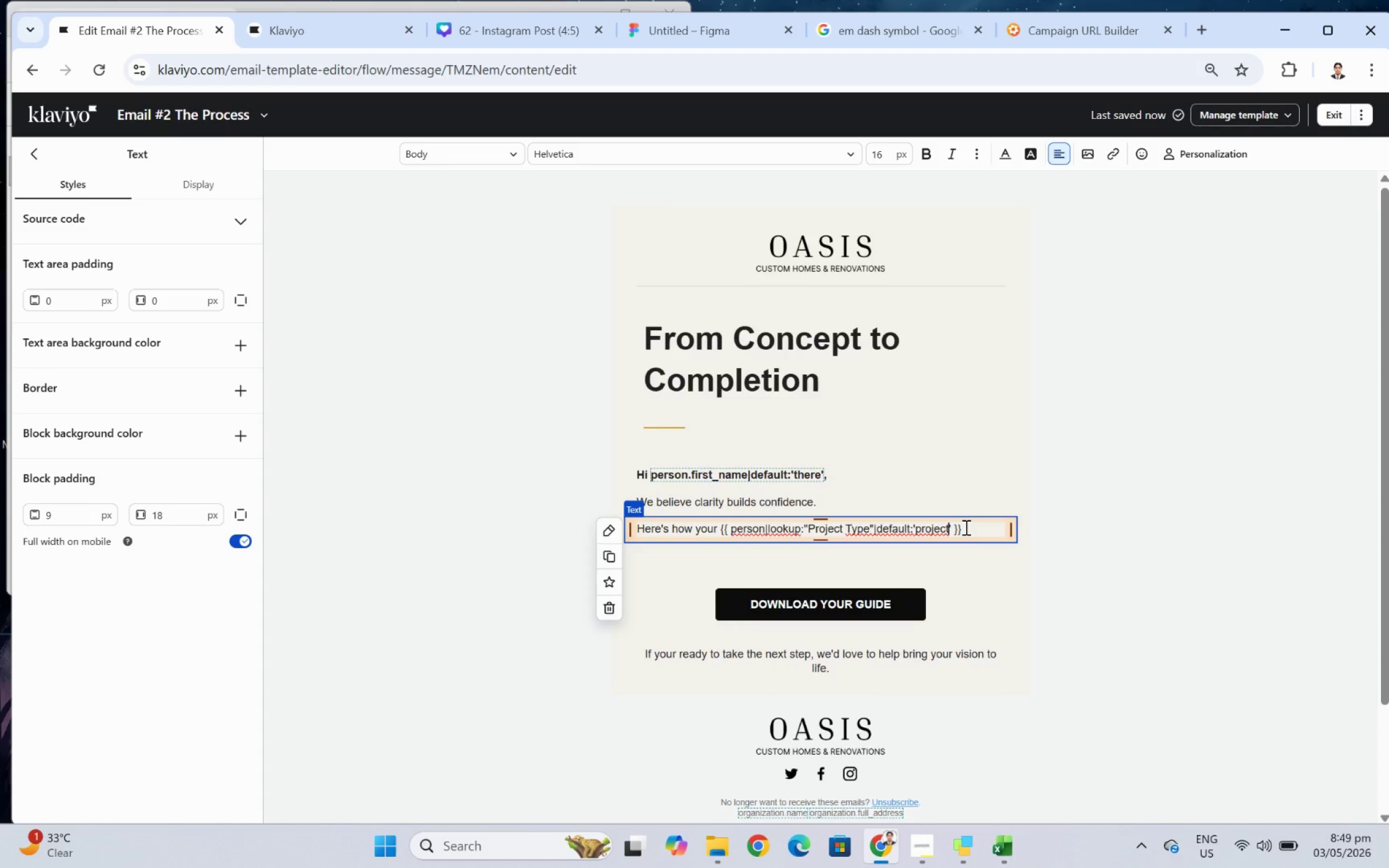 
wait(5.64)
 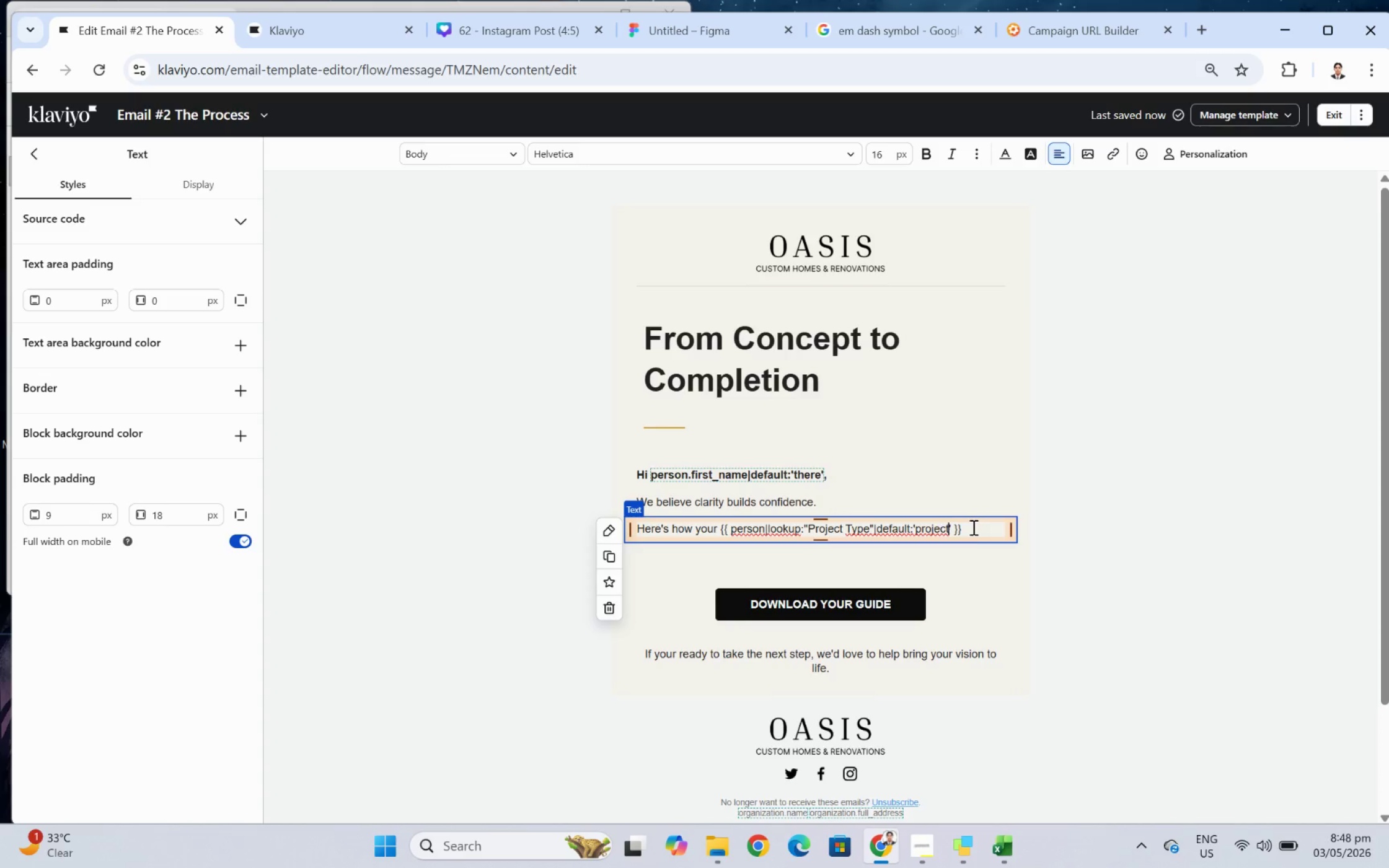 
right_click([964, 526])
 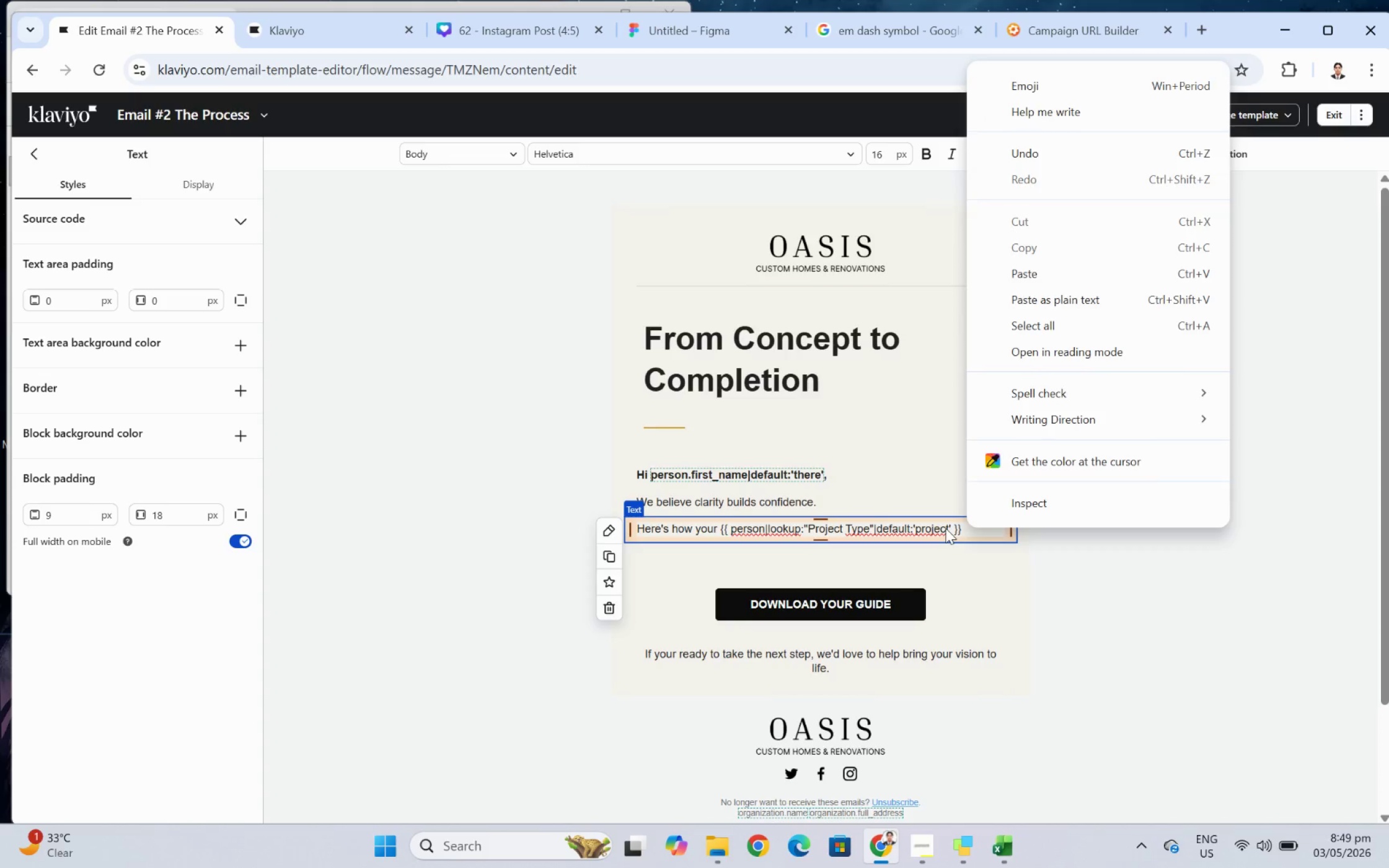 
left_click([945, 528])
 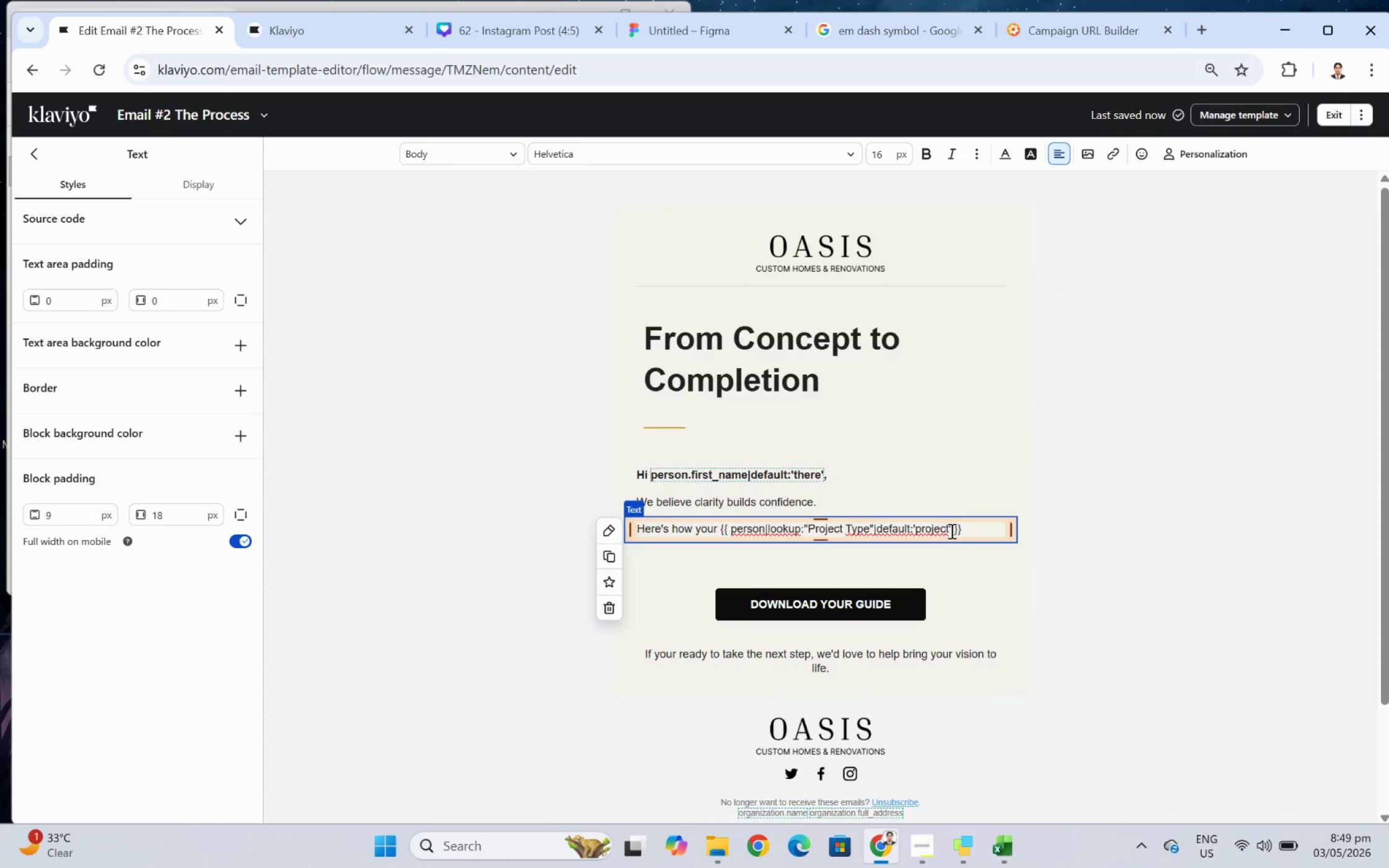 
left_click([950, 530])
 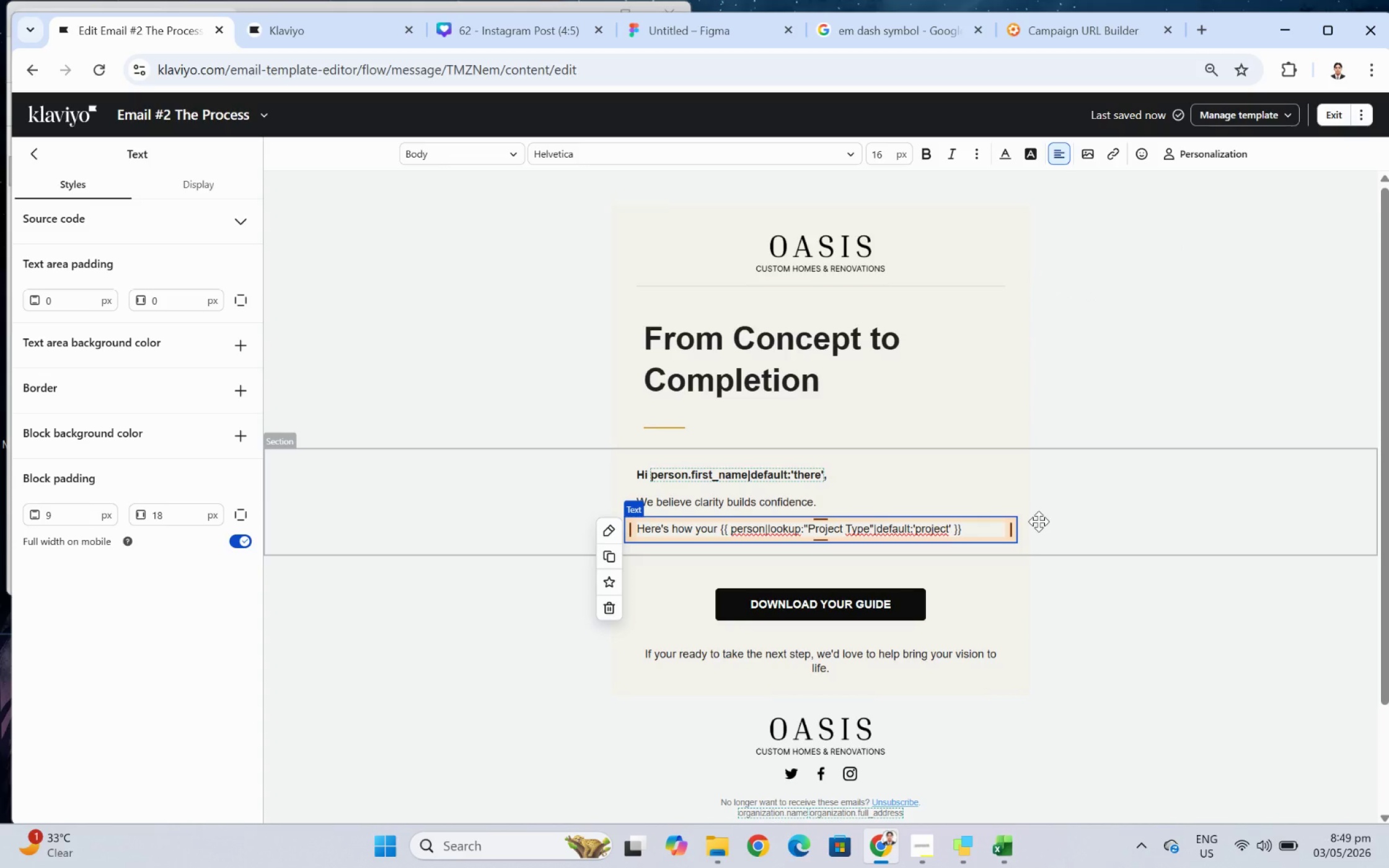 
key(Backspace)
key(Backspace)
key(Backspace)
key(Backspace)
key(Backspace)
key(Backspace)
key(Backspace)
key(Backspace)
type(home)
 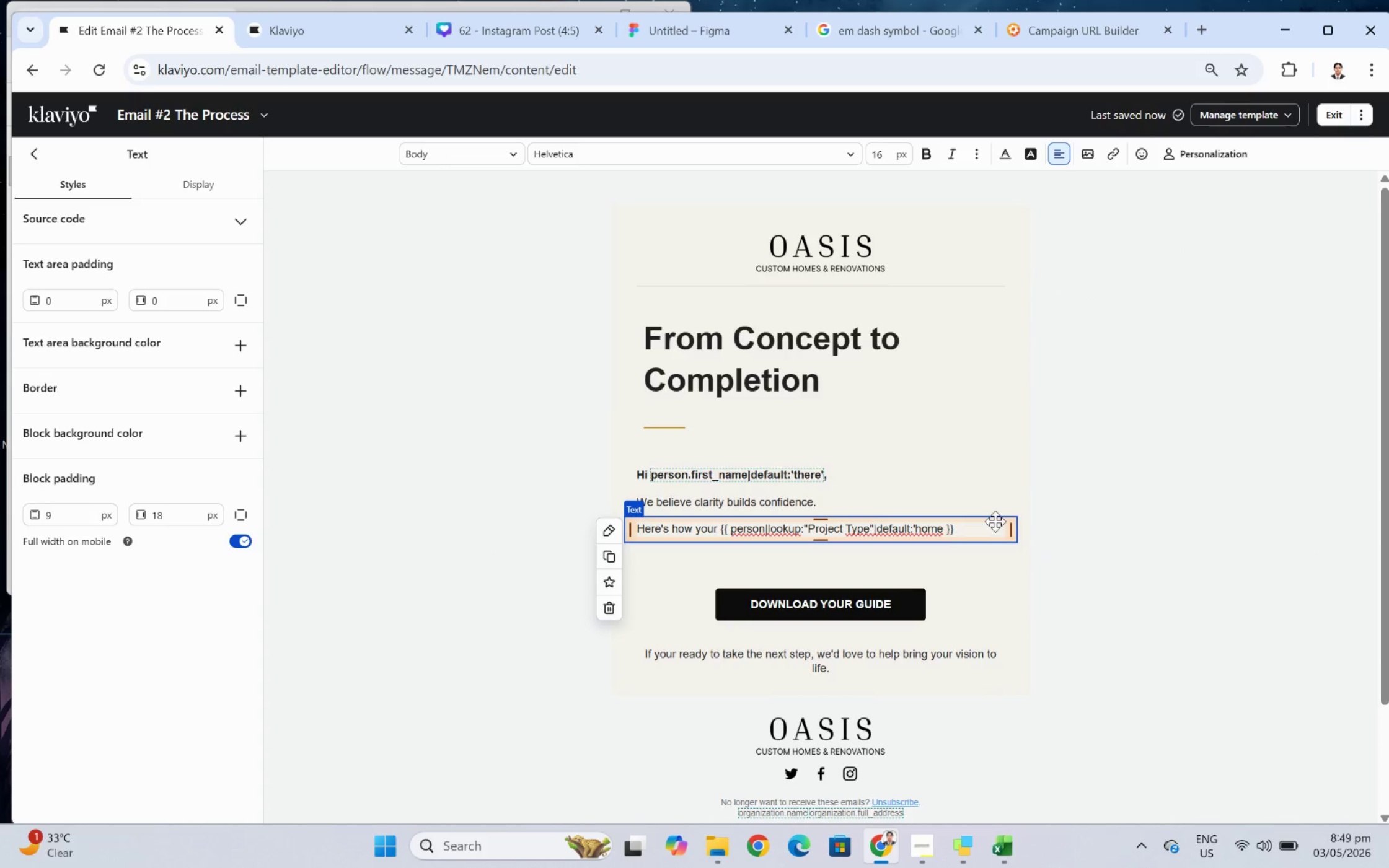 
key(Control+Z)
 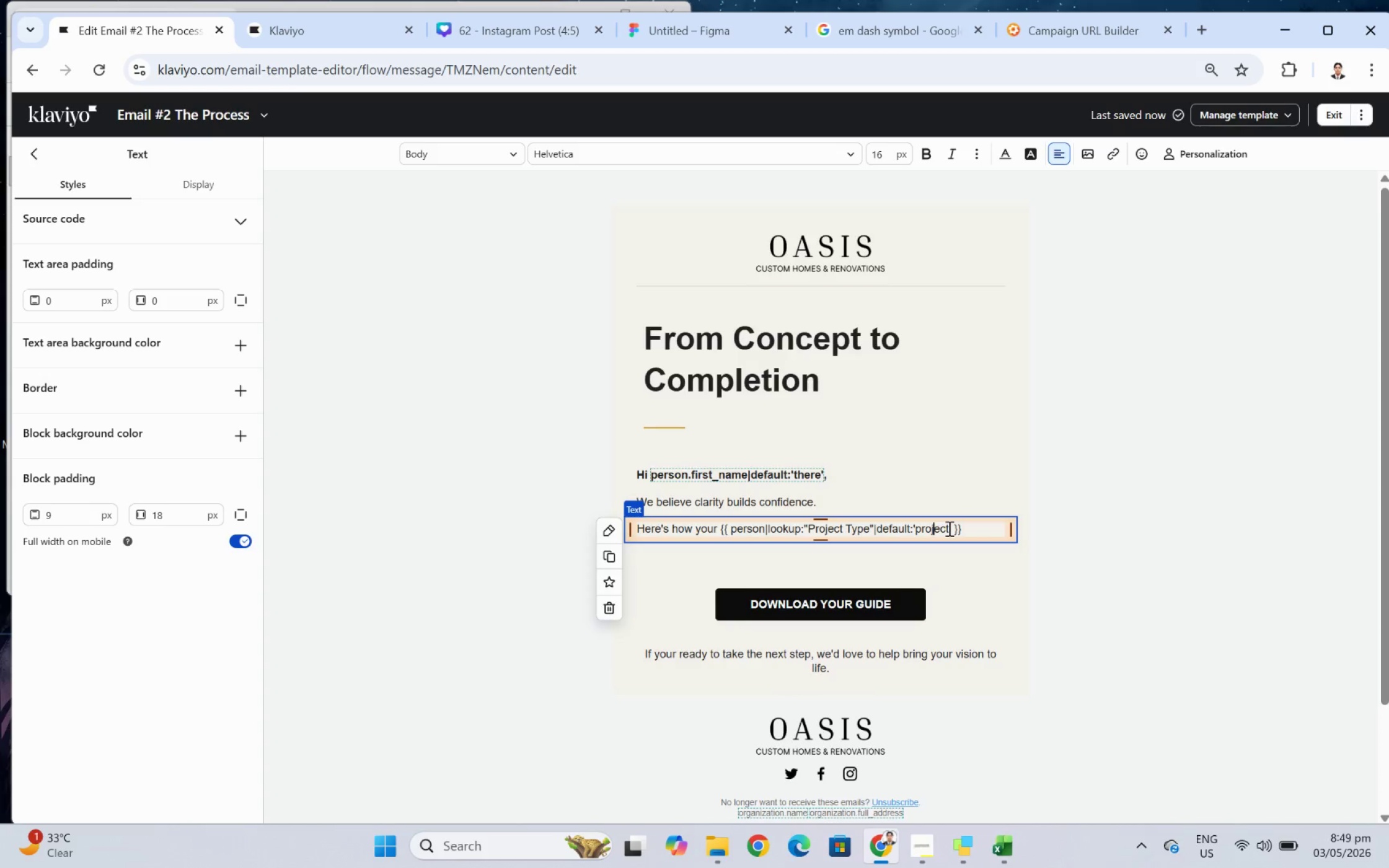 
left_click_drag(start_coordinate=[948, 528], to_coordinate=[917, 522])
 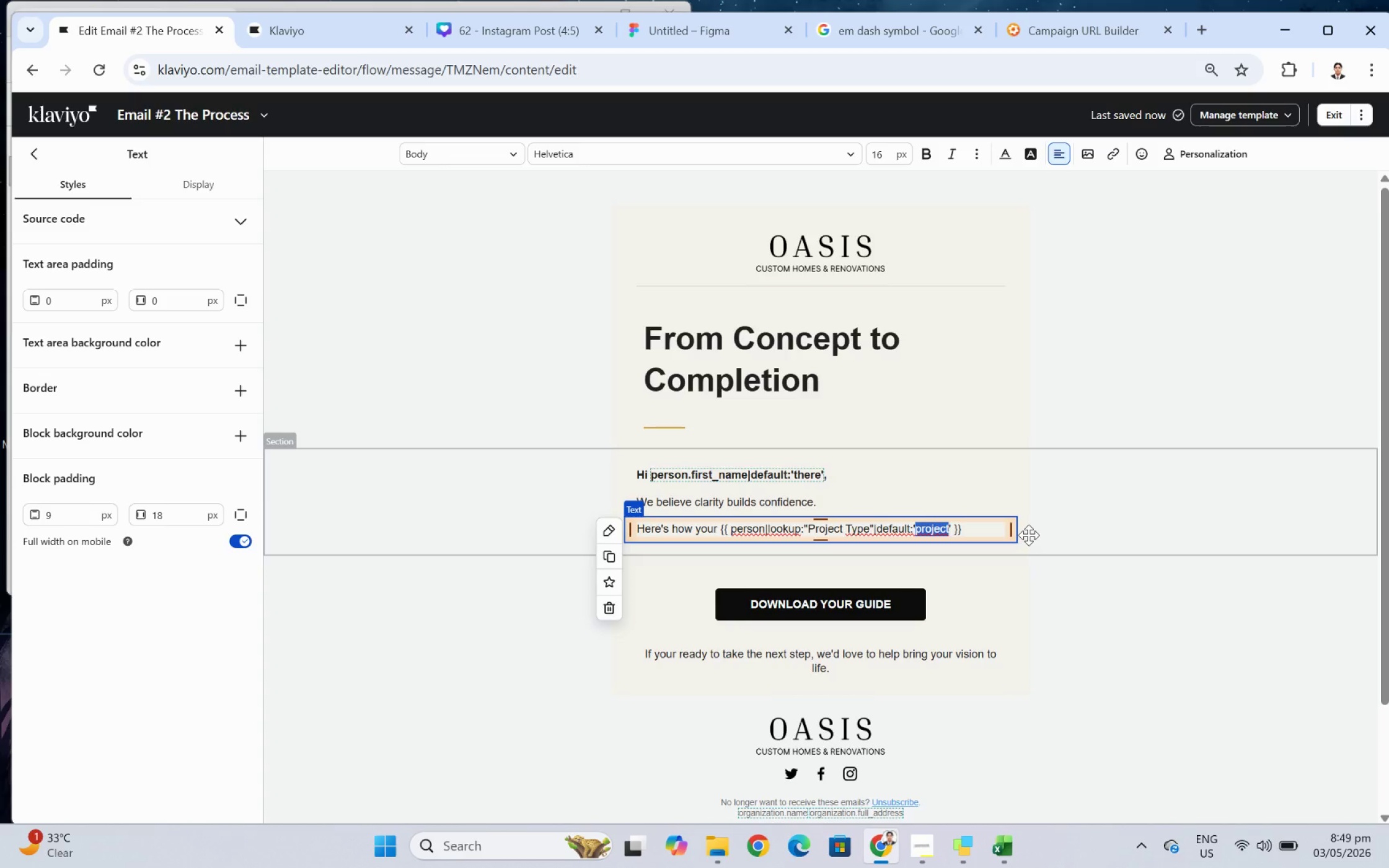 
type(home)
 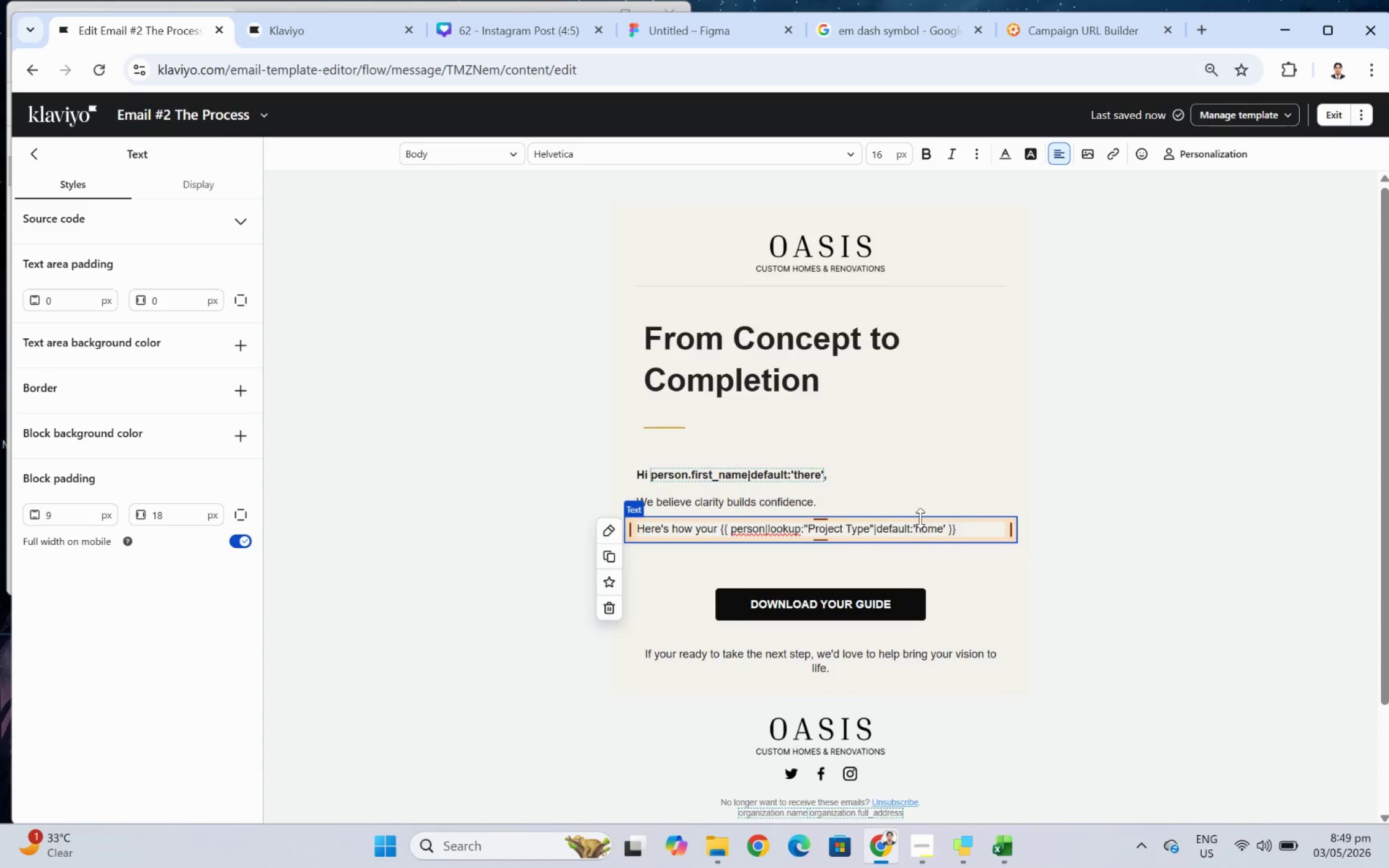 
left_click([977, 525])
 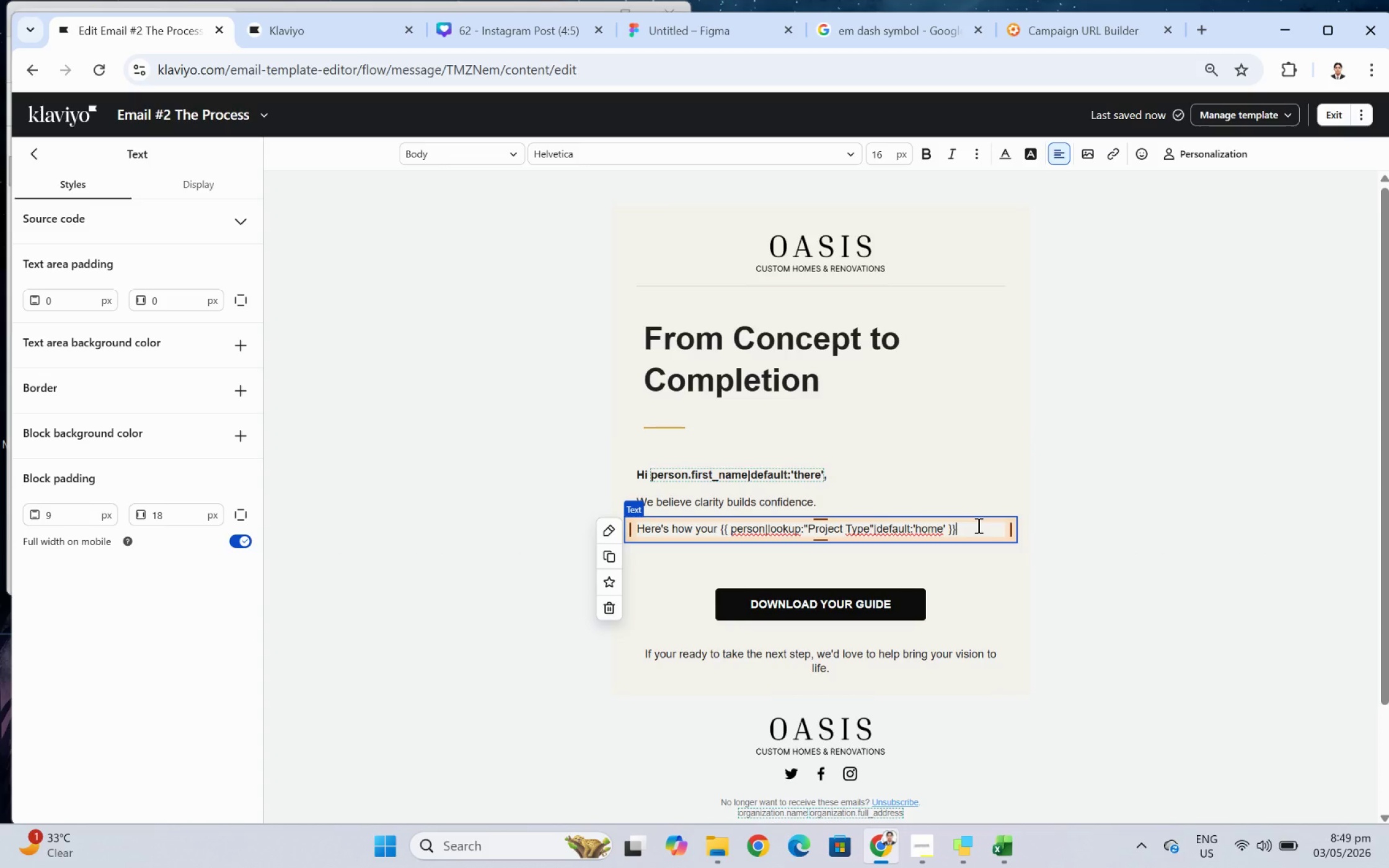 
type( project unfolds with Oasis.)
key(Backspace)
type(:)
 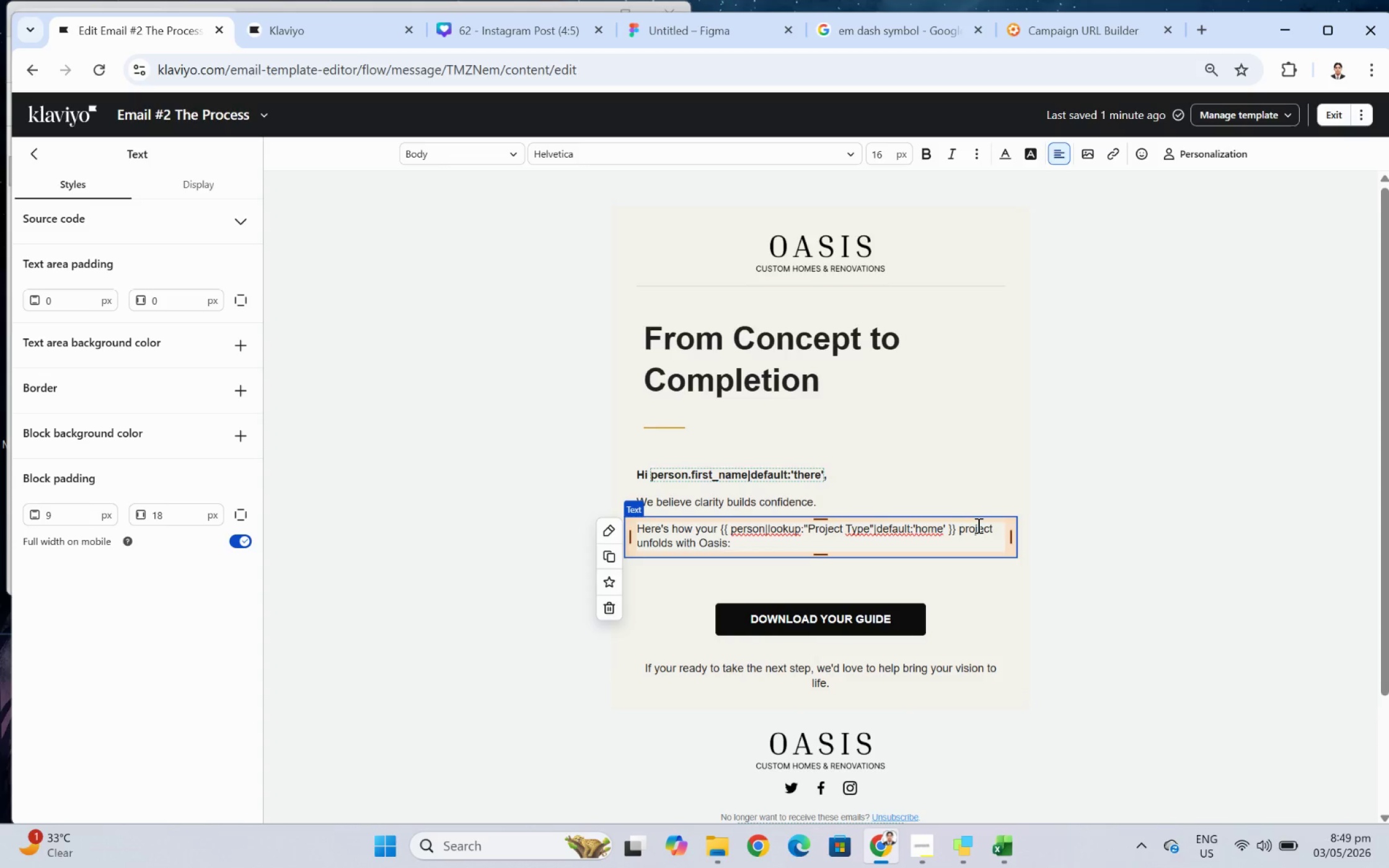 
left_click([1265, 589])
 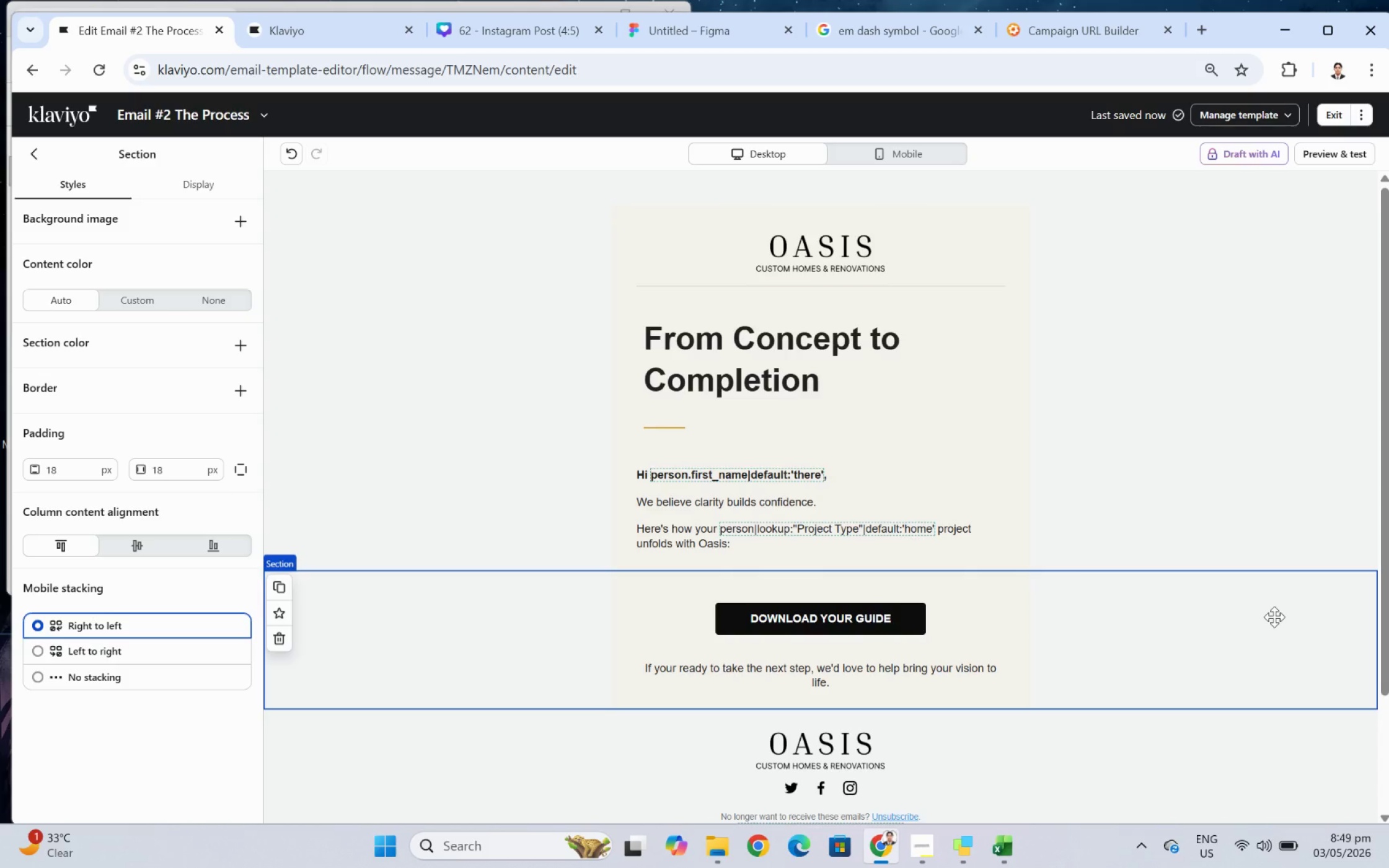 
wait(14.8)
 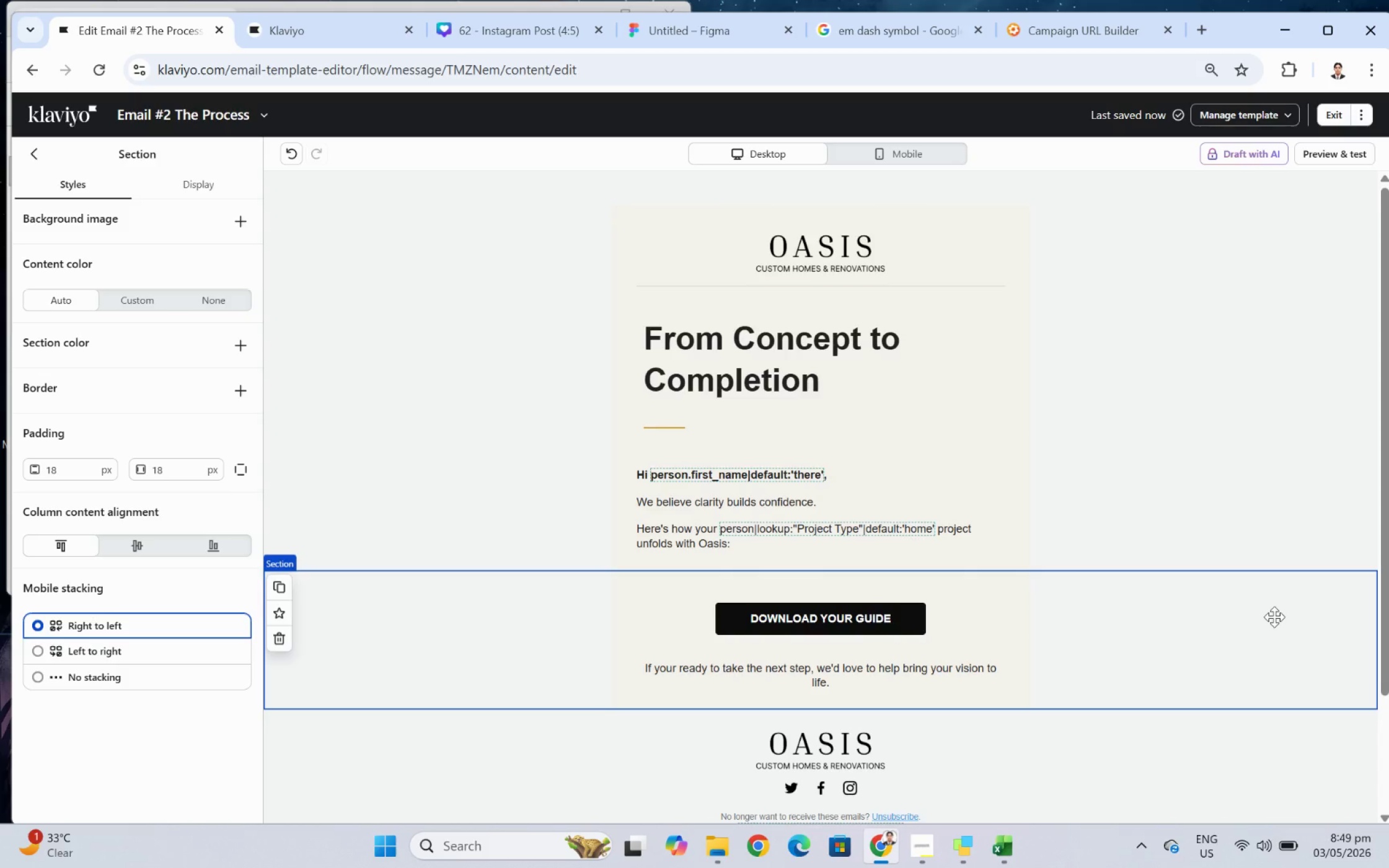 
left_click([1235, 434])
 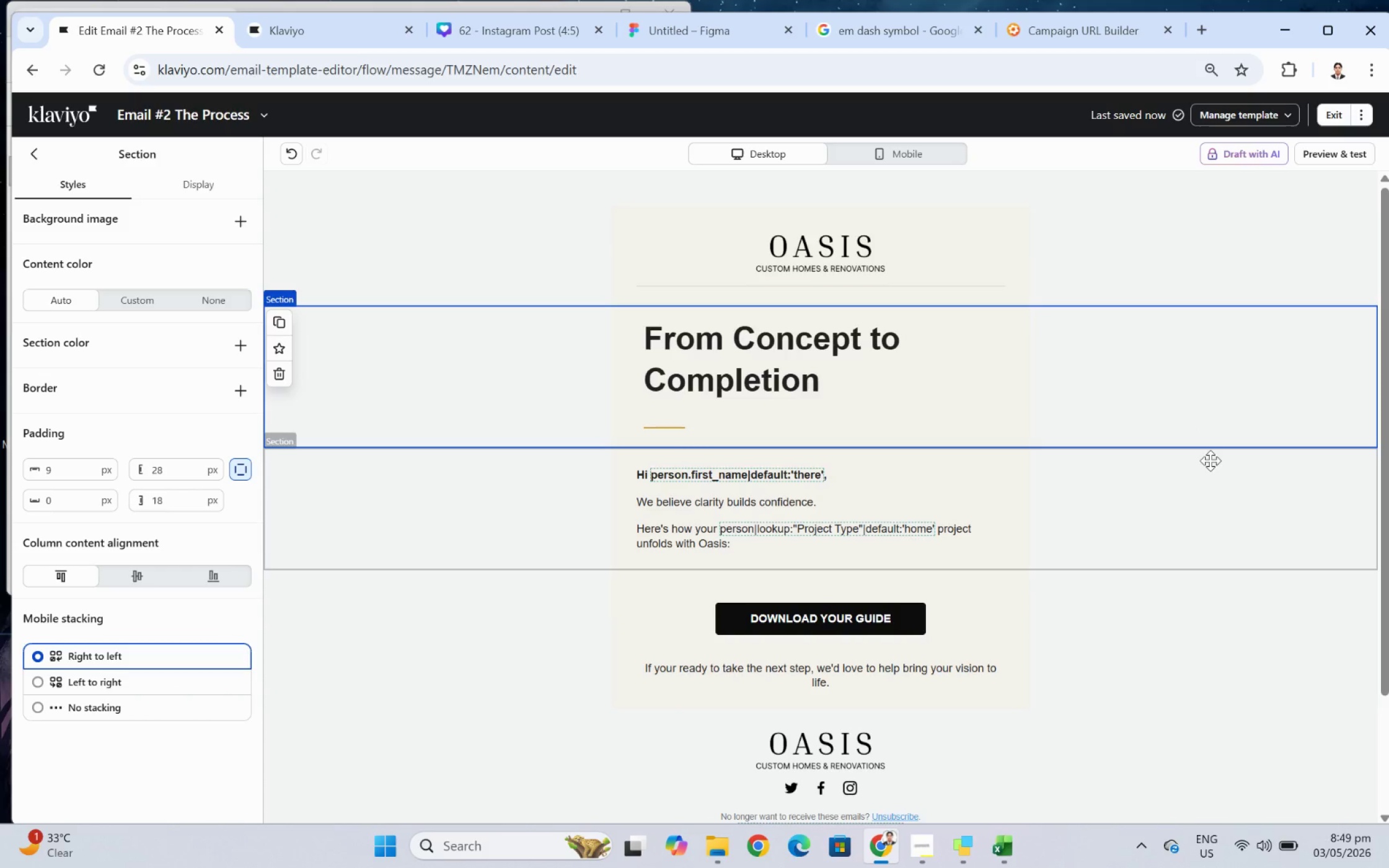 
wait(7.45)
 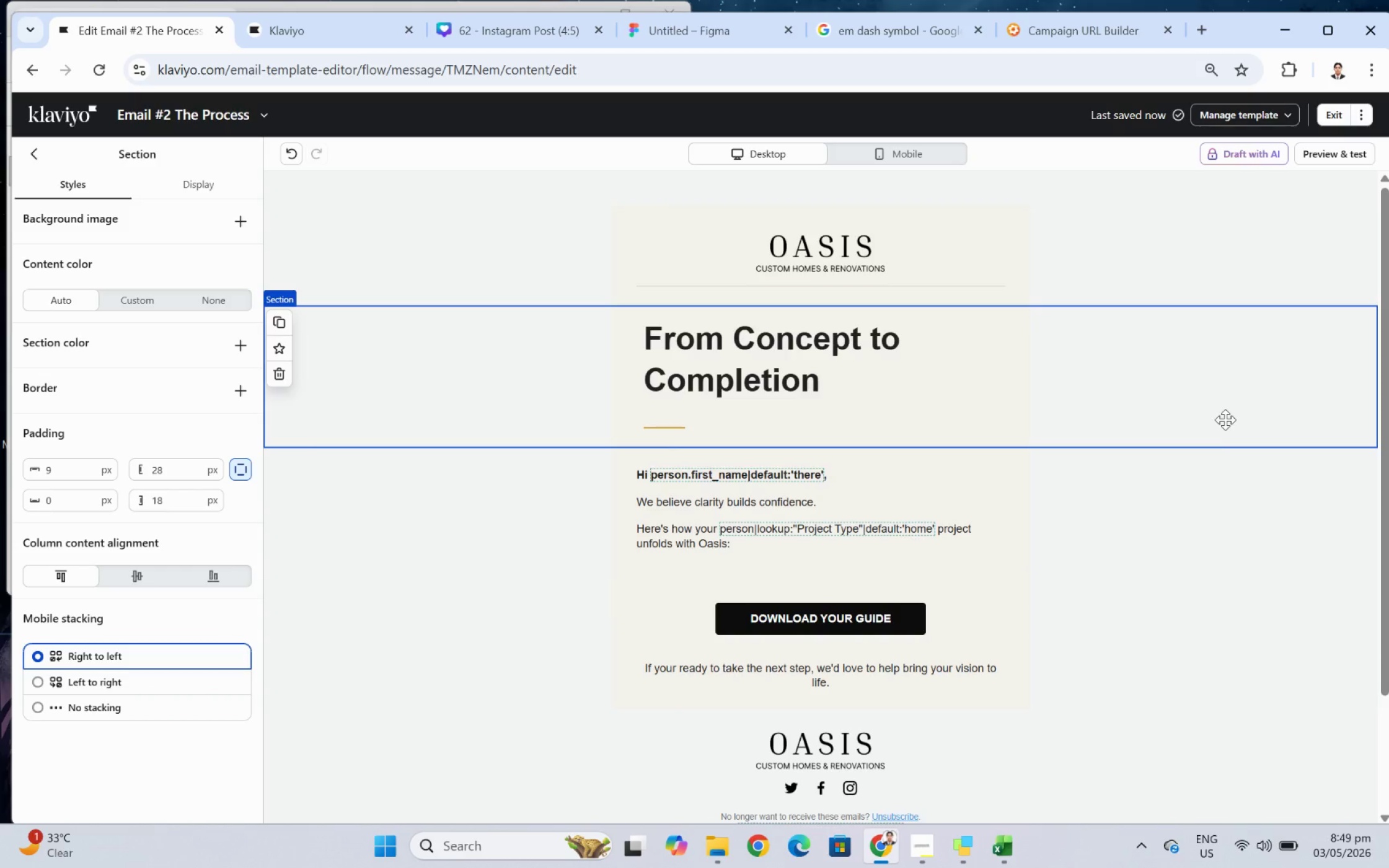 
left_click([915, 847])